 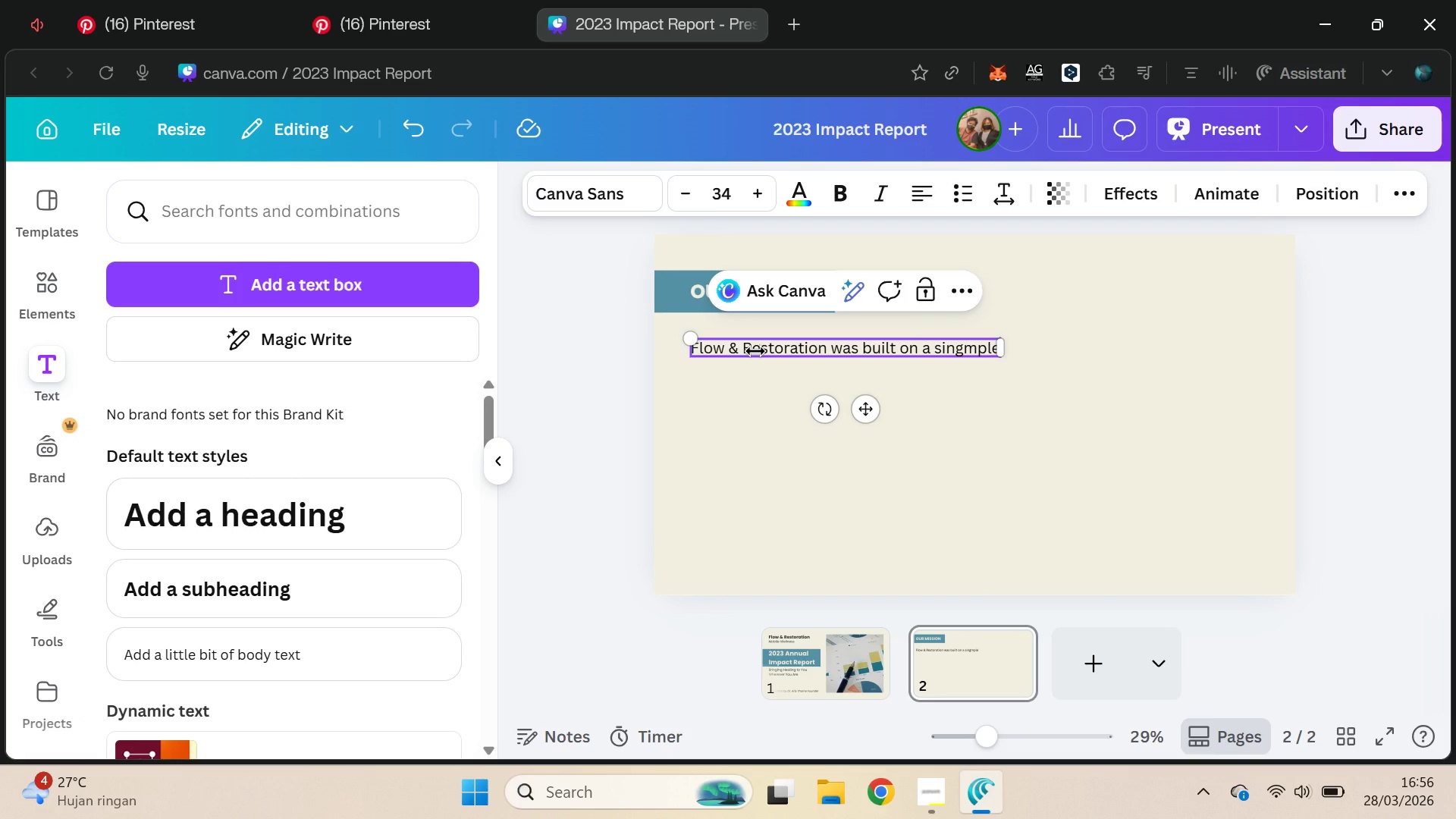 
key(Control+Backspace)
 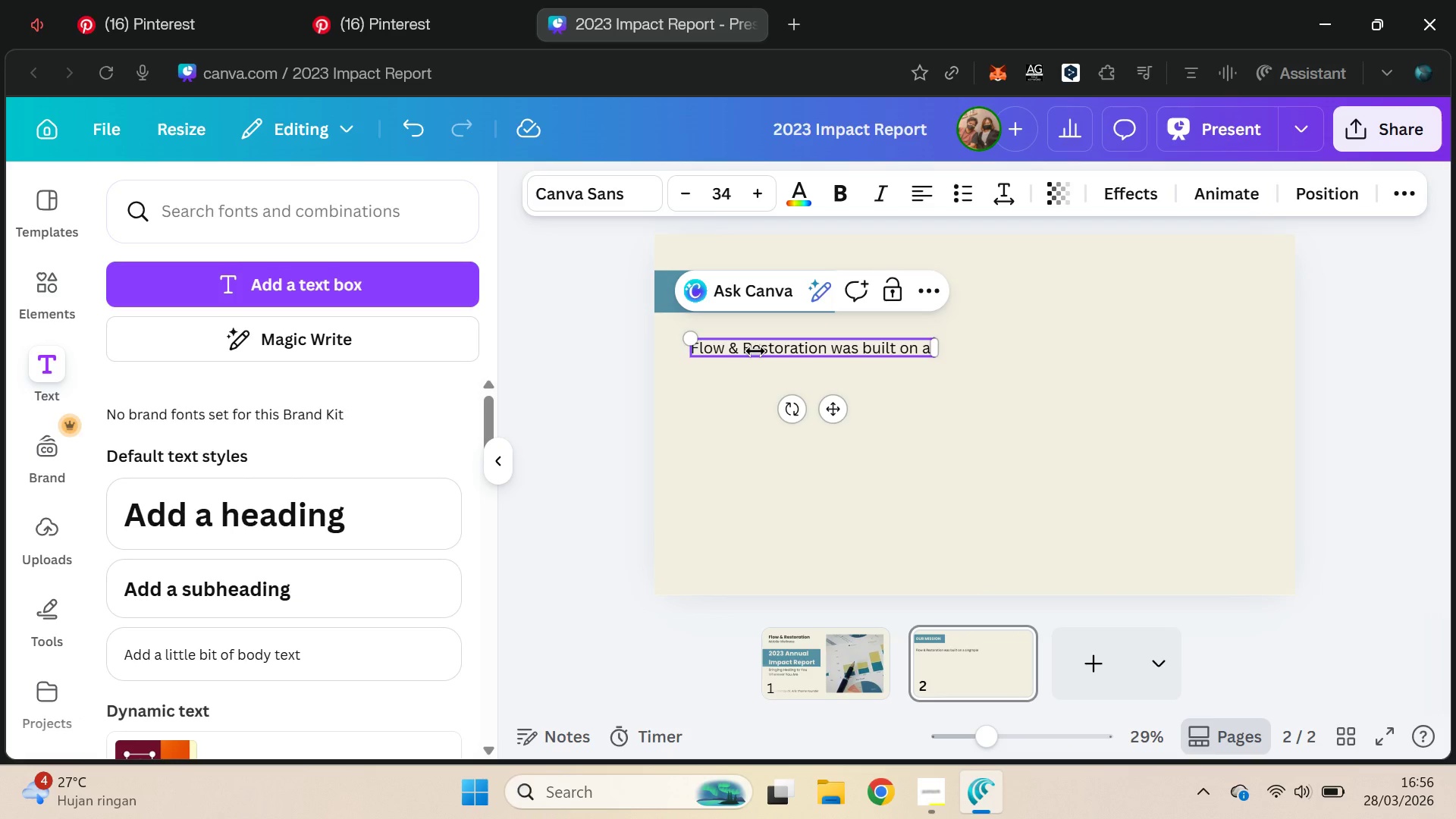 
type(simple belief:)
 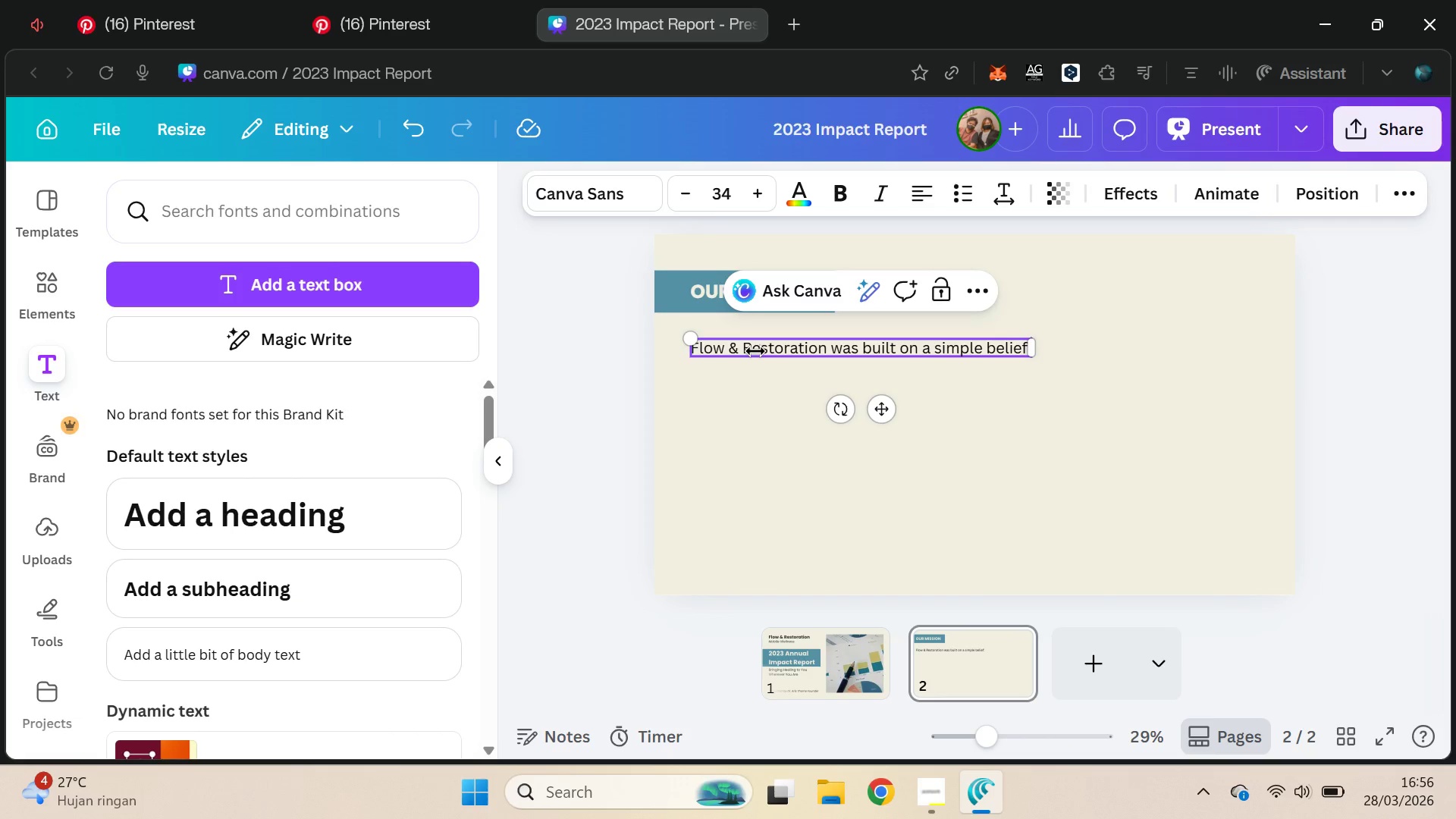 
wait(8.3)
 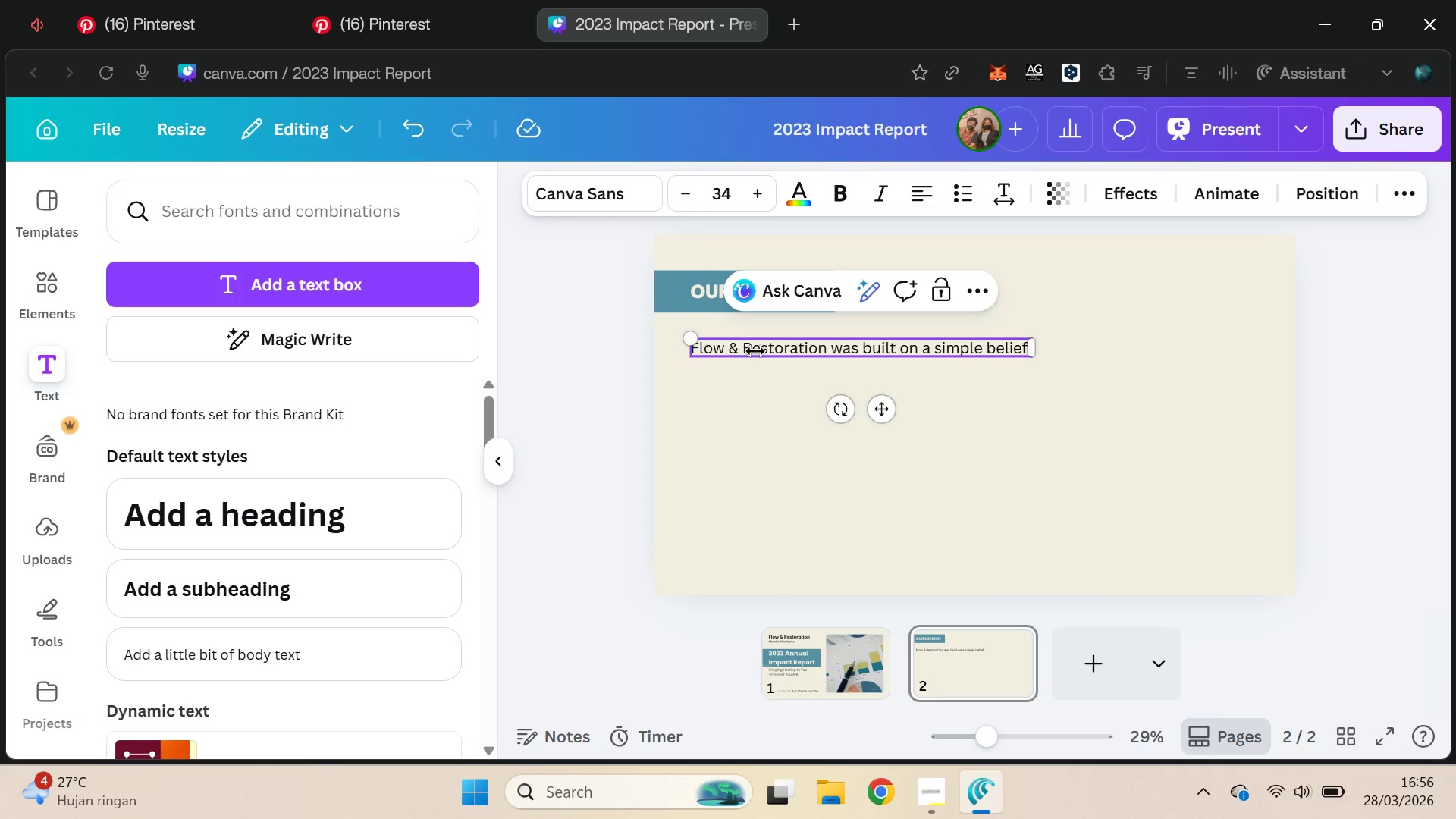 
key(Backspace)
 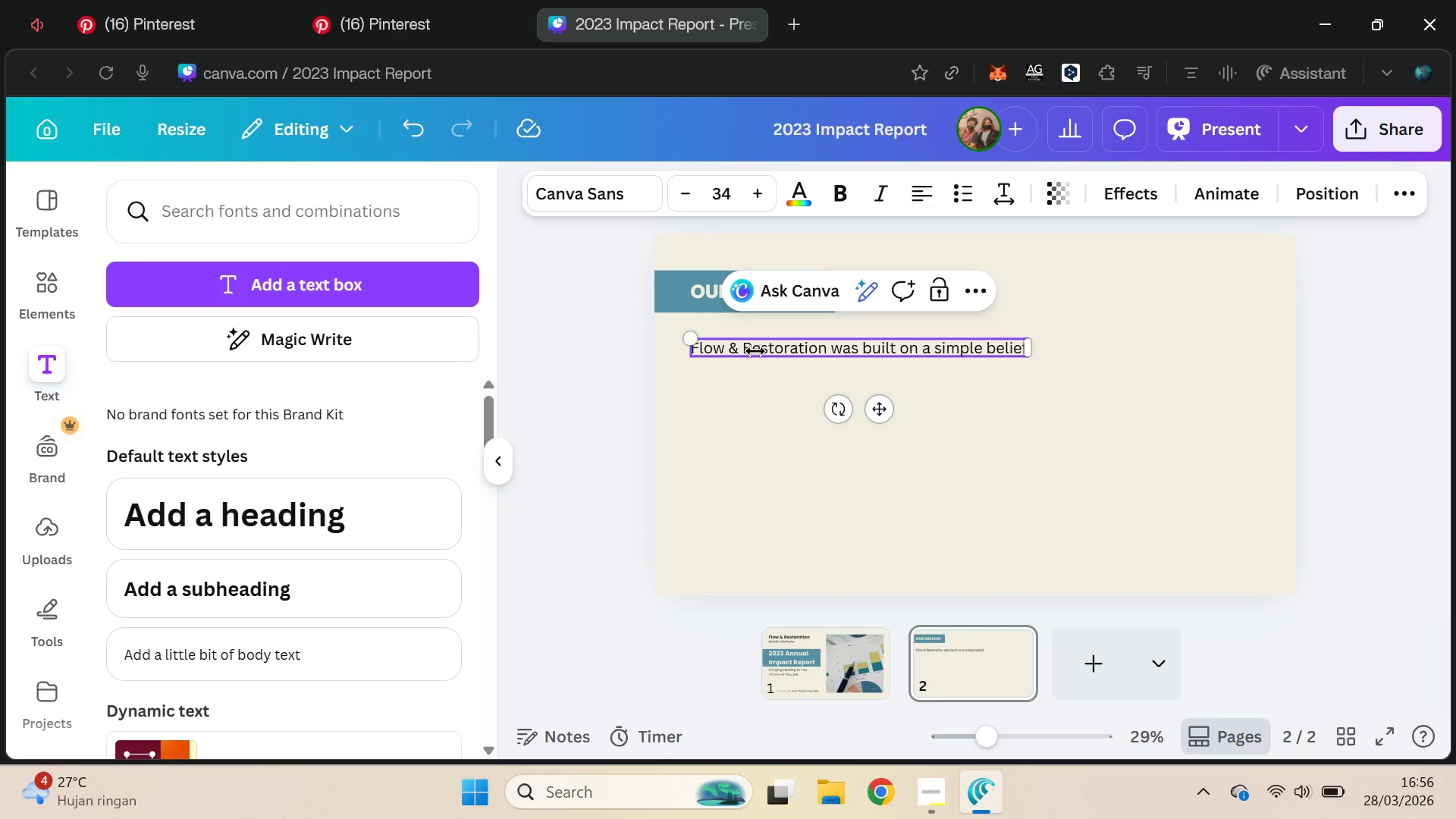 
hold_key(key=ShiftRight, duration=0.34)
 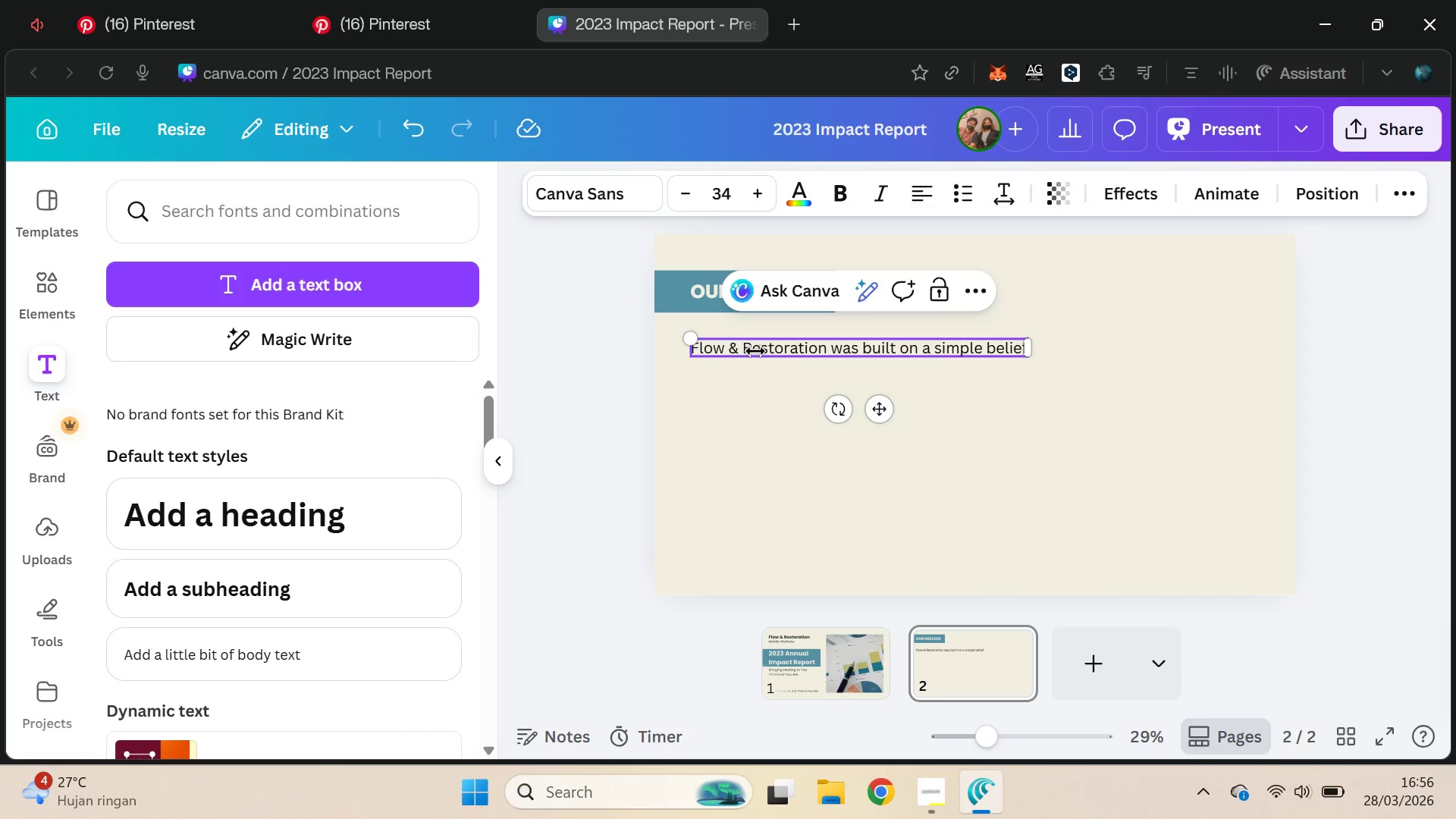 
key(Enter)
 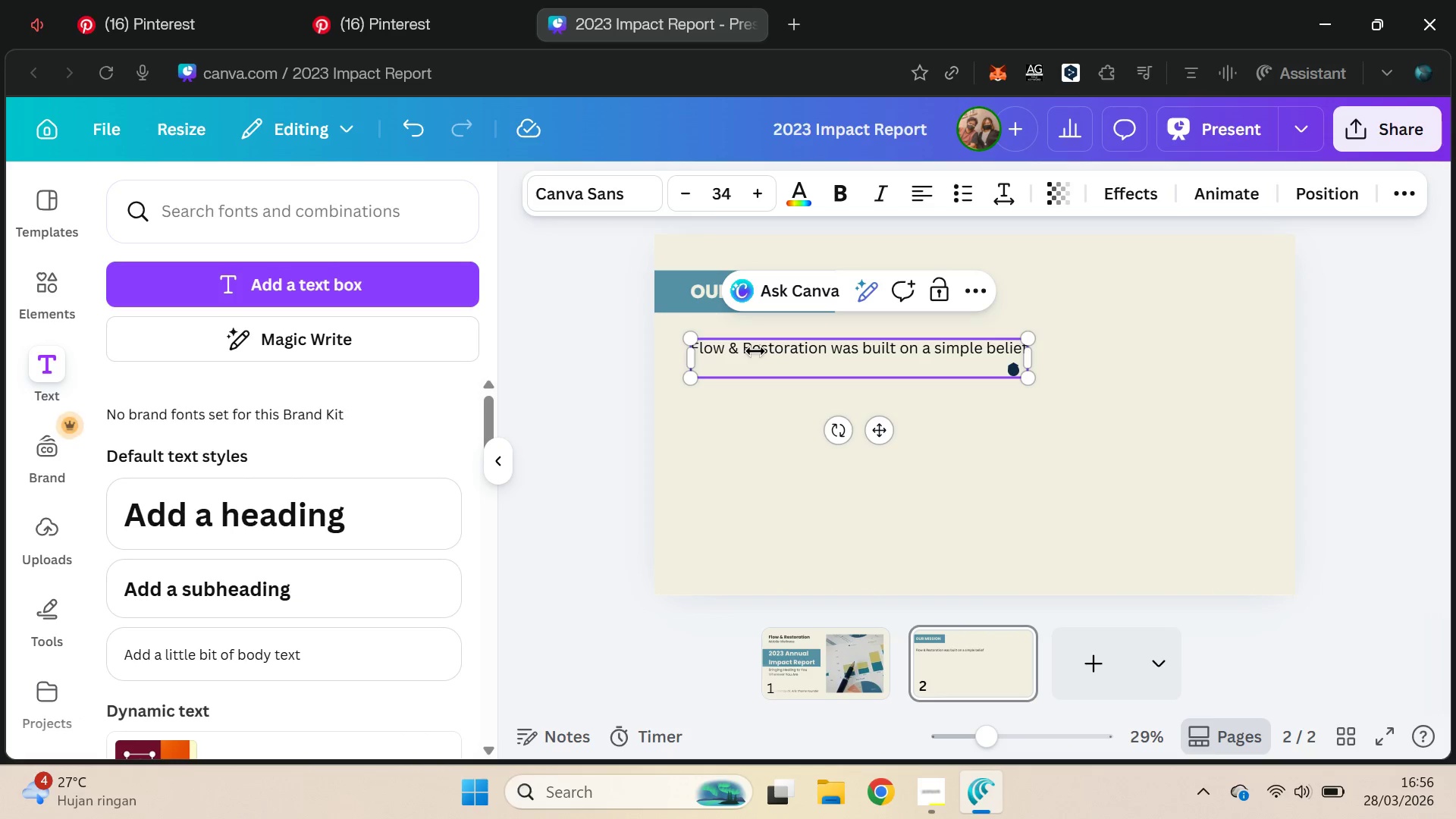 
key(Backspace)
 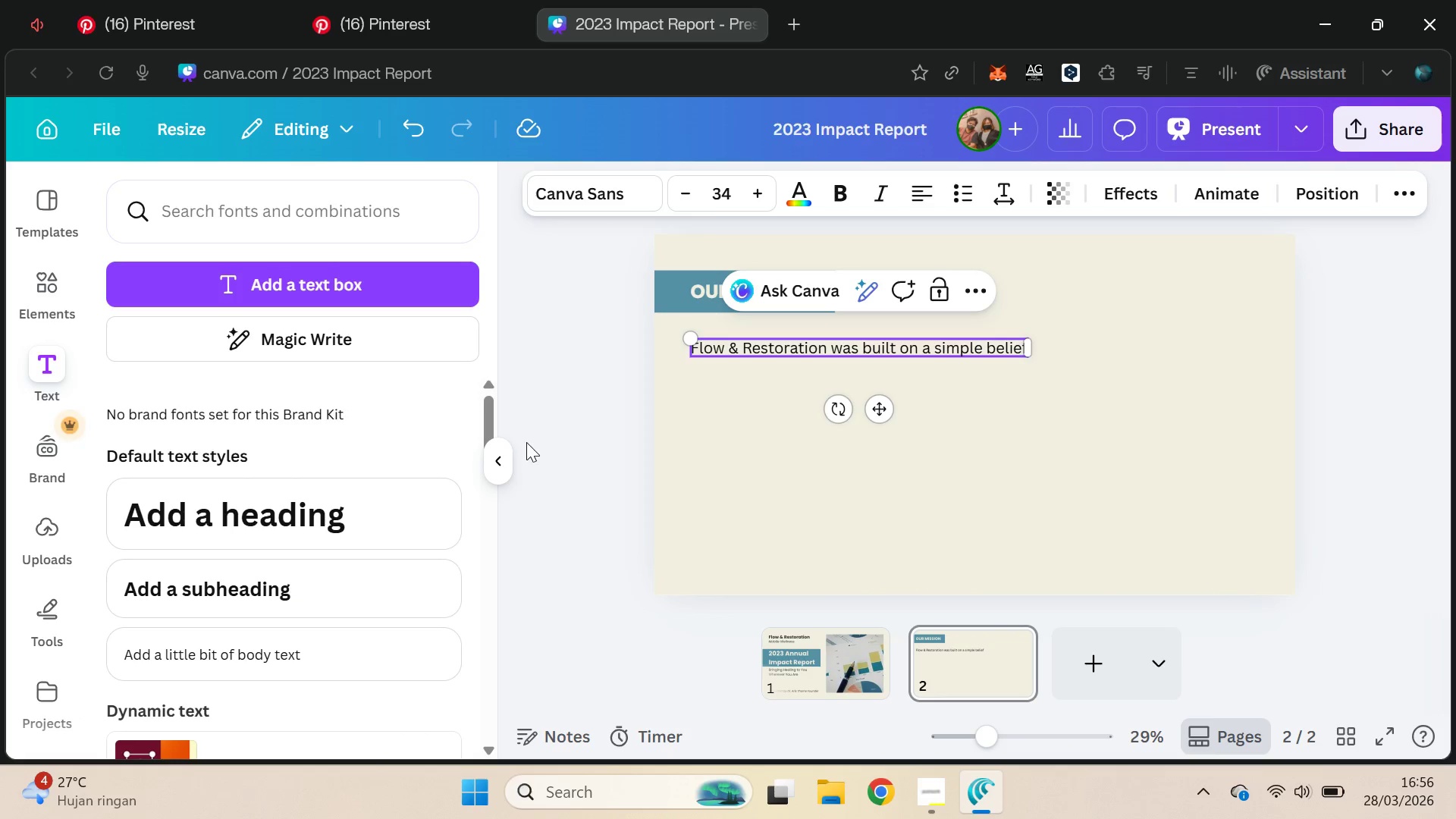 
double_click([496, 471])
 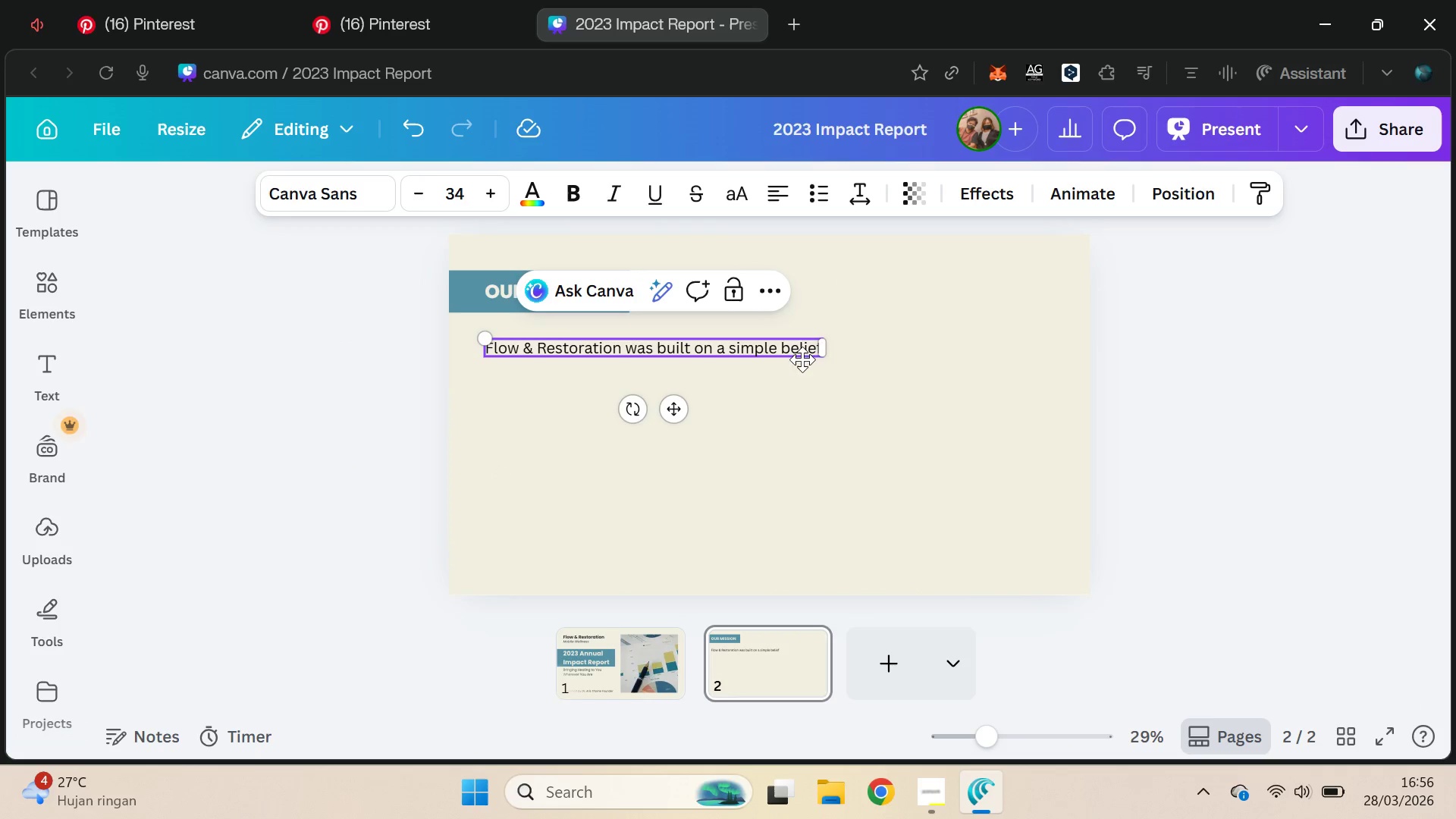 
key(Enter)
 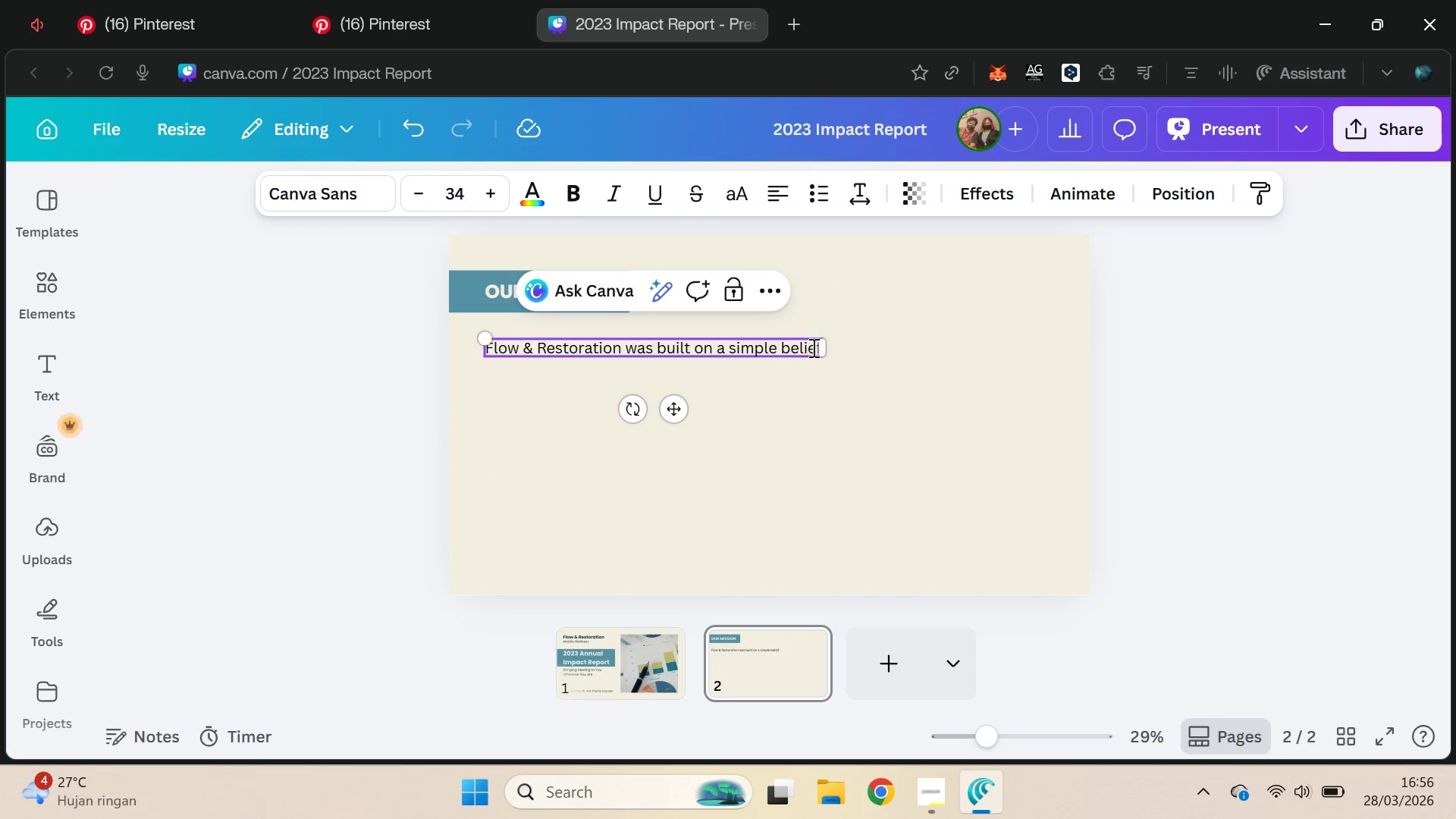 
left_click([812, 347])
 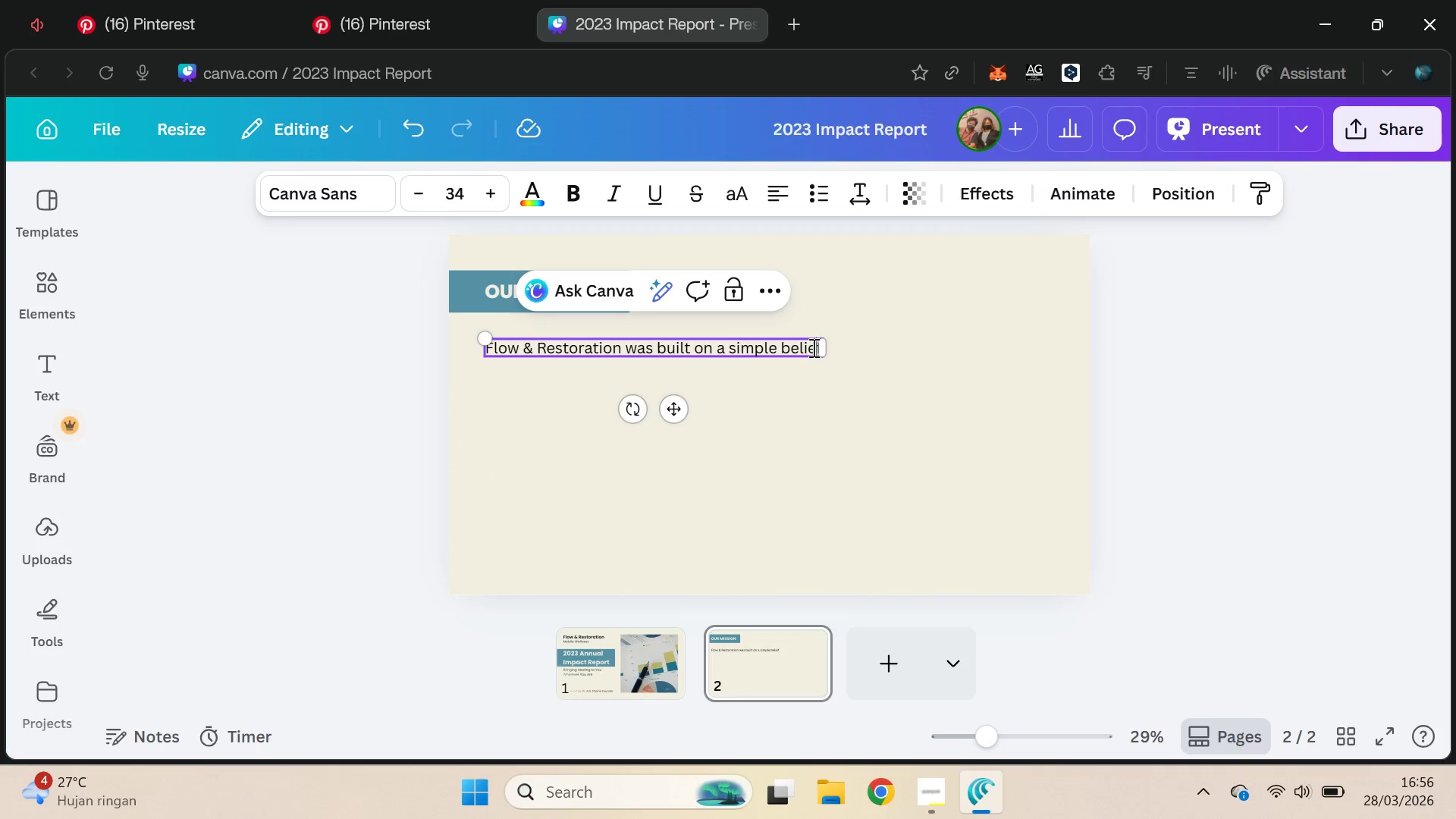 
key(ArrowRight)
 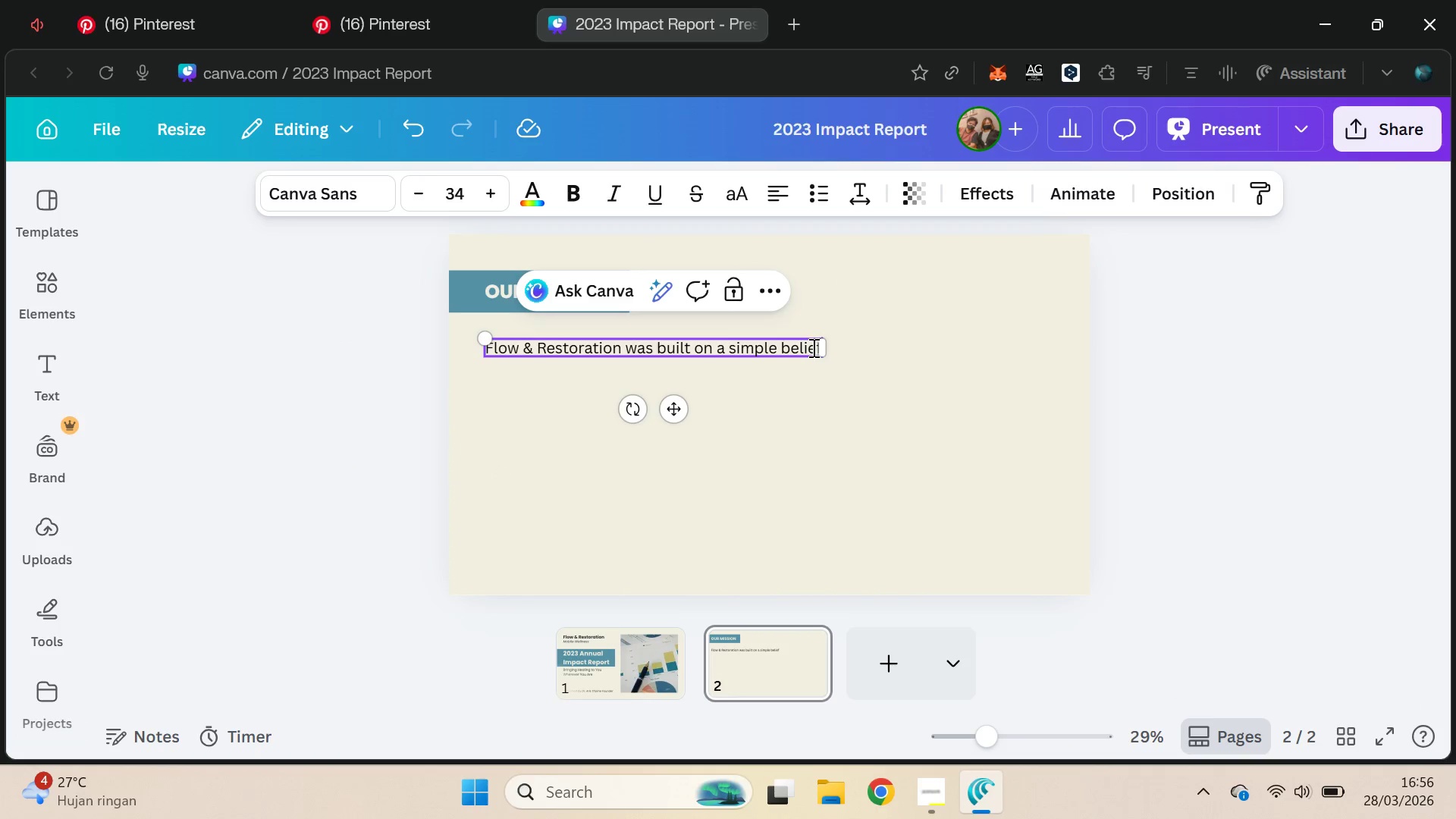 
key(Enter)
 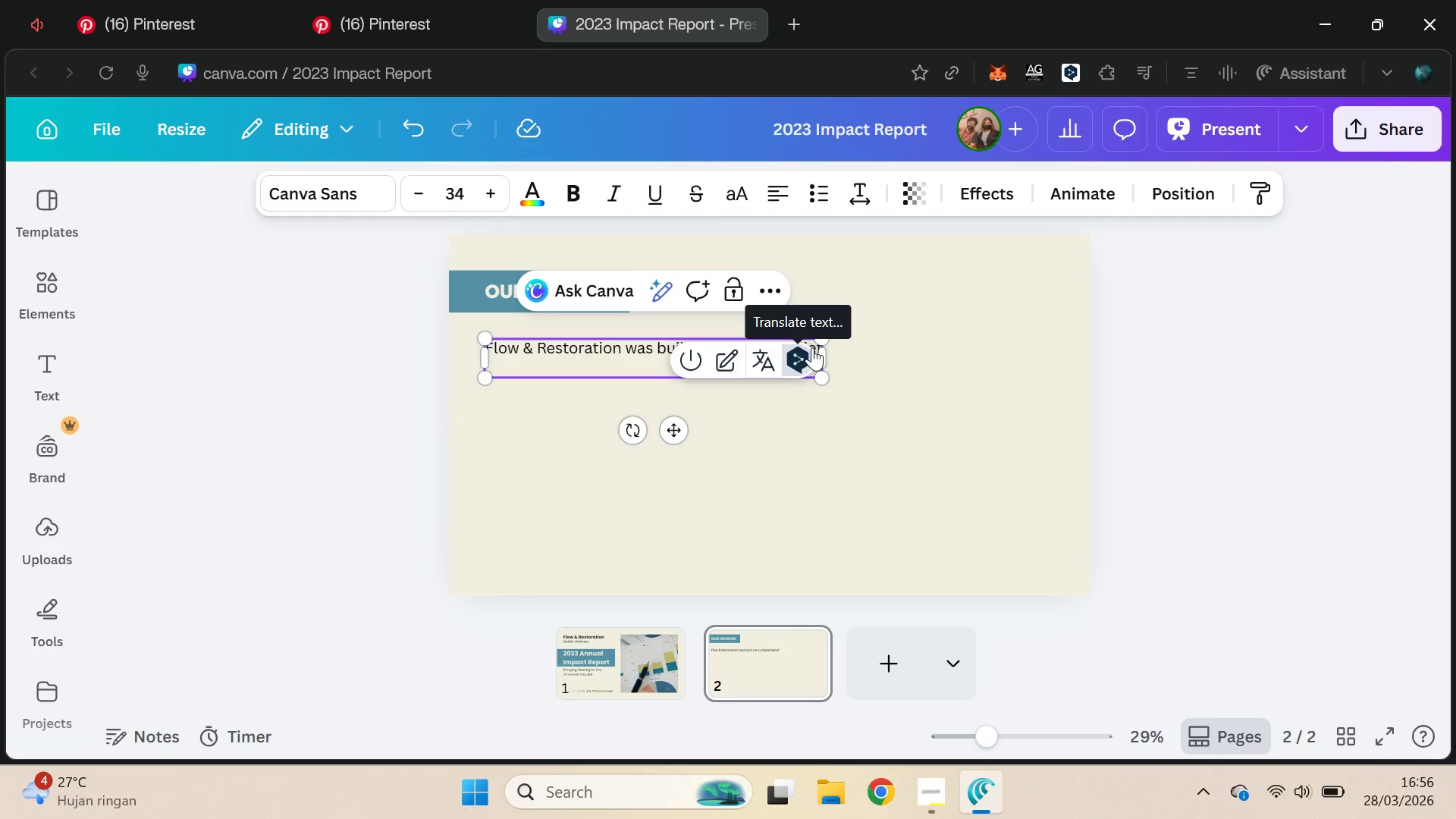 
type(recovery shou)
key(Backspace)
key(Backspace)
type(ouldm')
key(Backspace)
key(Backspace)
type(n't be limitied by location )
 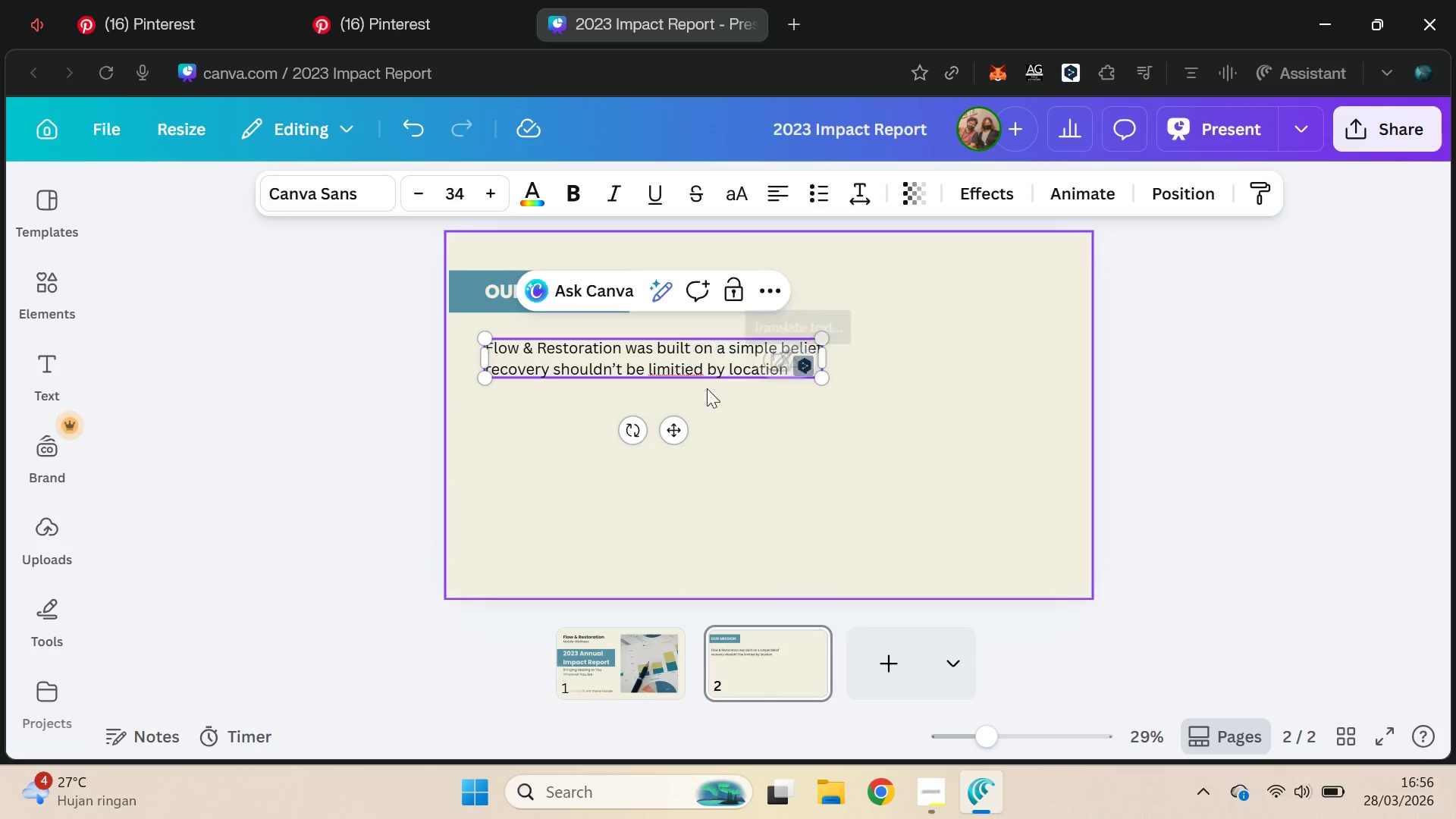 
key(ArrowRight)
 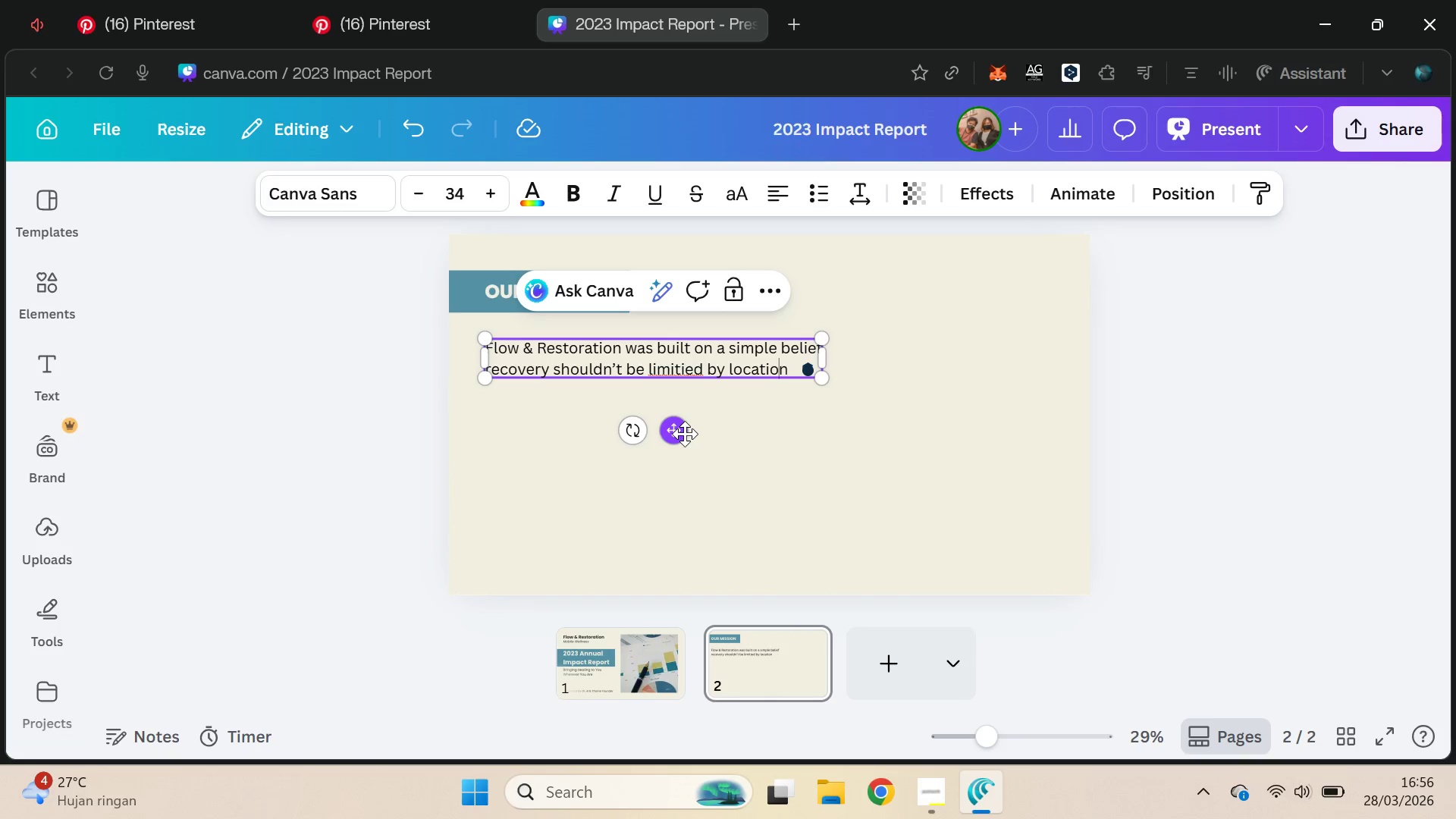 
key(ArrowRight)
 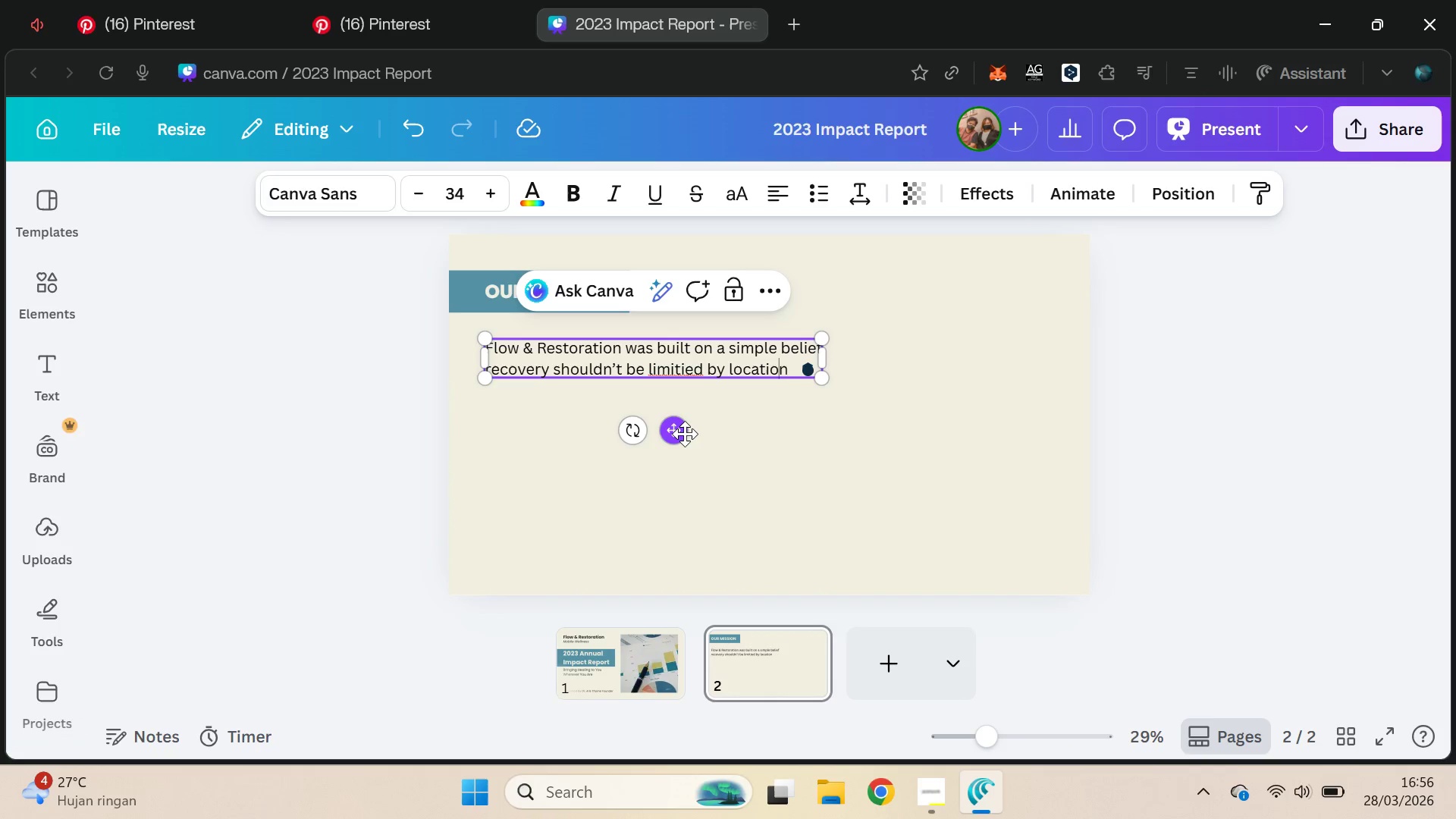 
key(ArrowRight)
 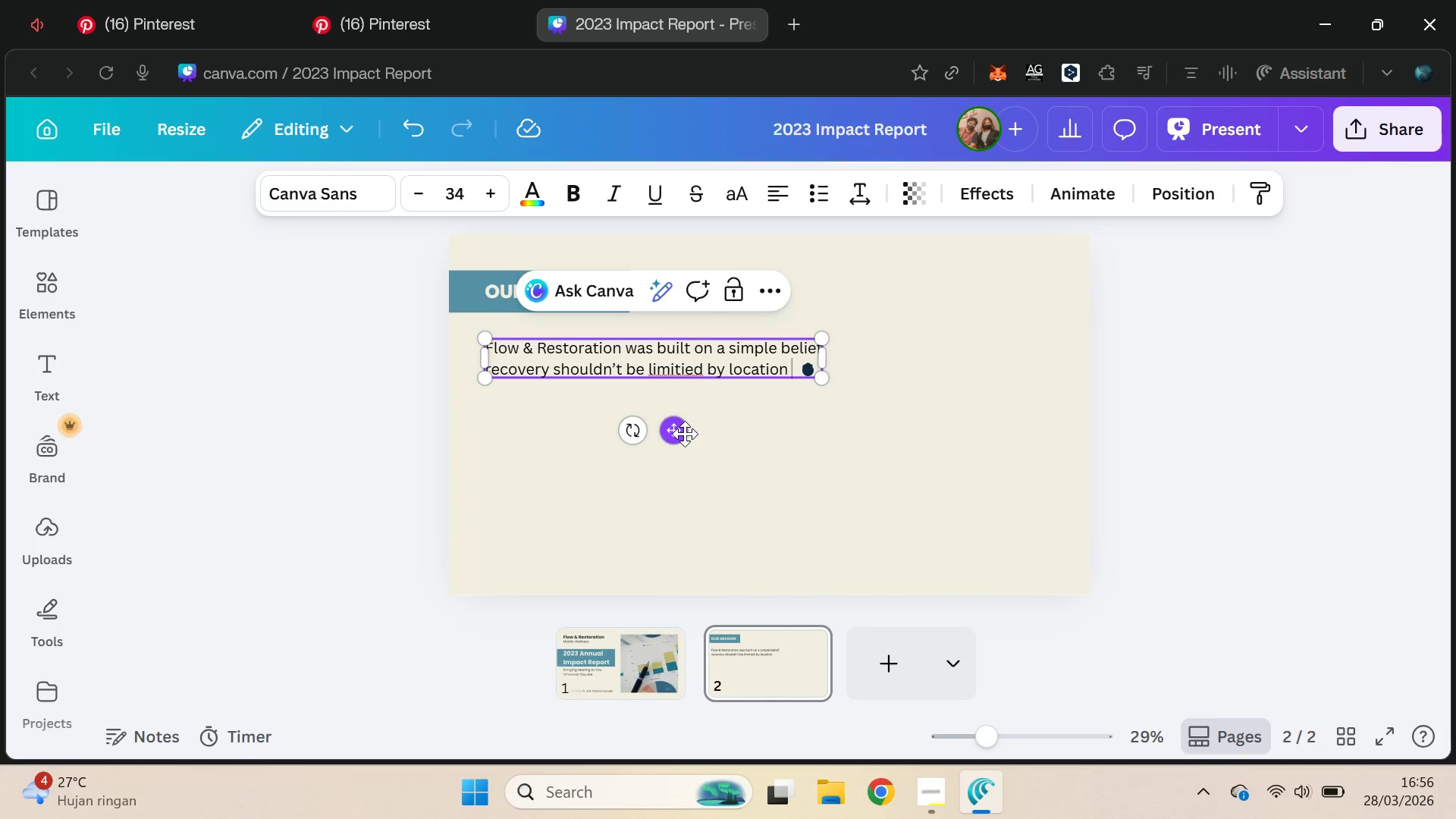 
key(ArrowLeft)
 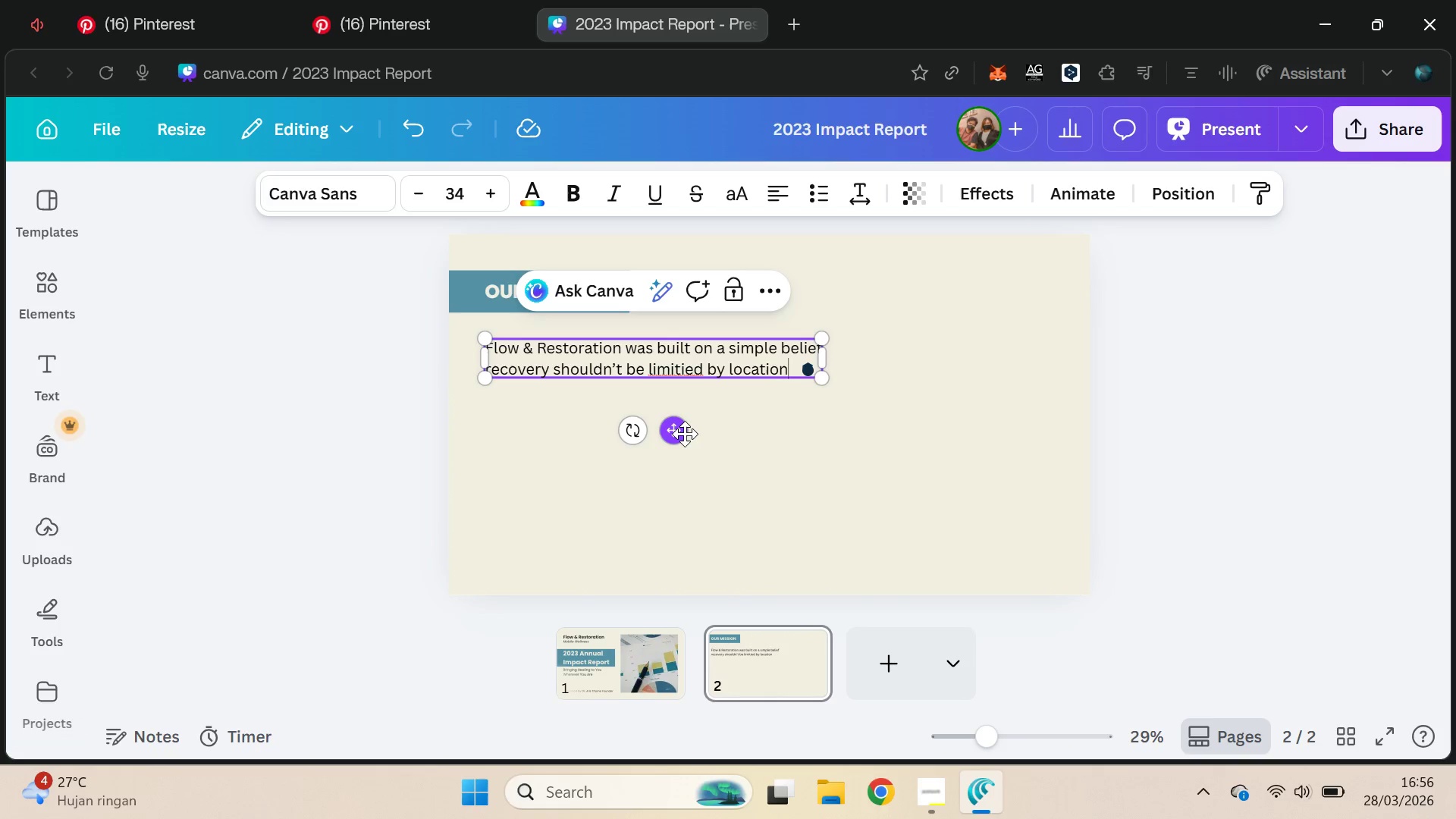 
key(Control+Shift+ArrowLeft)
 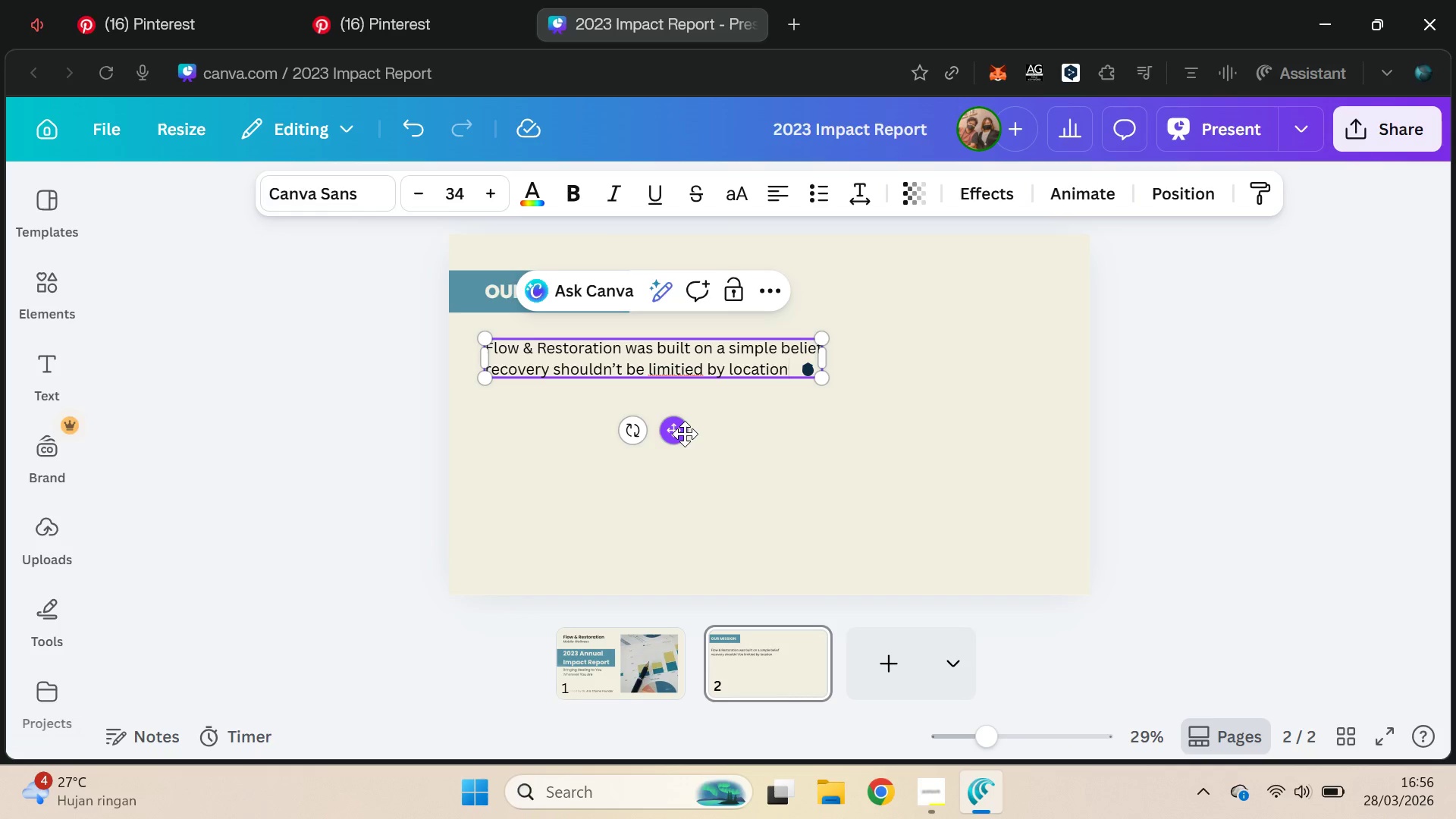 
key(Control+Shift+ArrowLeft)
 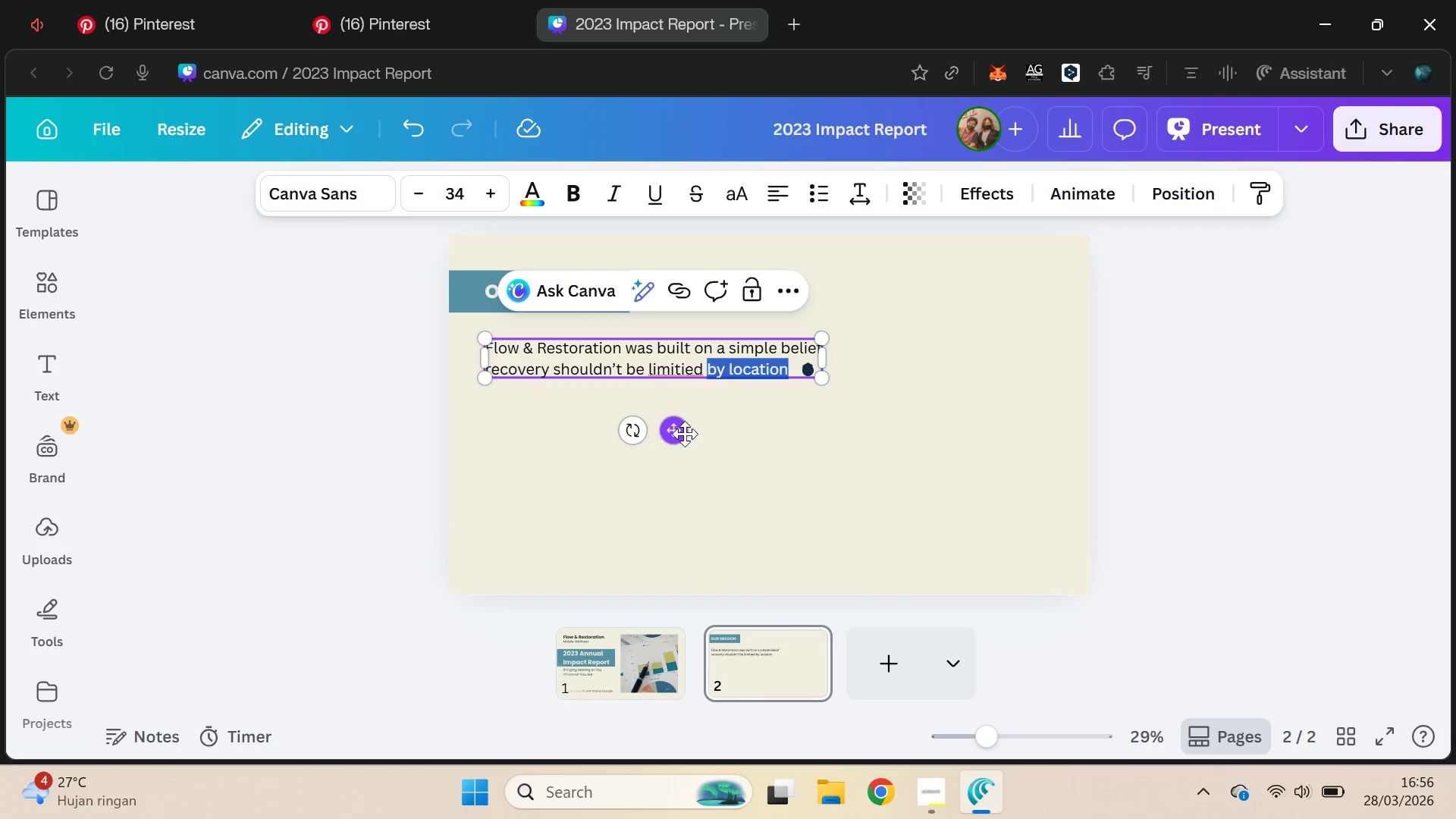 
key(Control+Shift+ArrowLeft)
 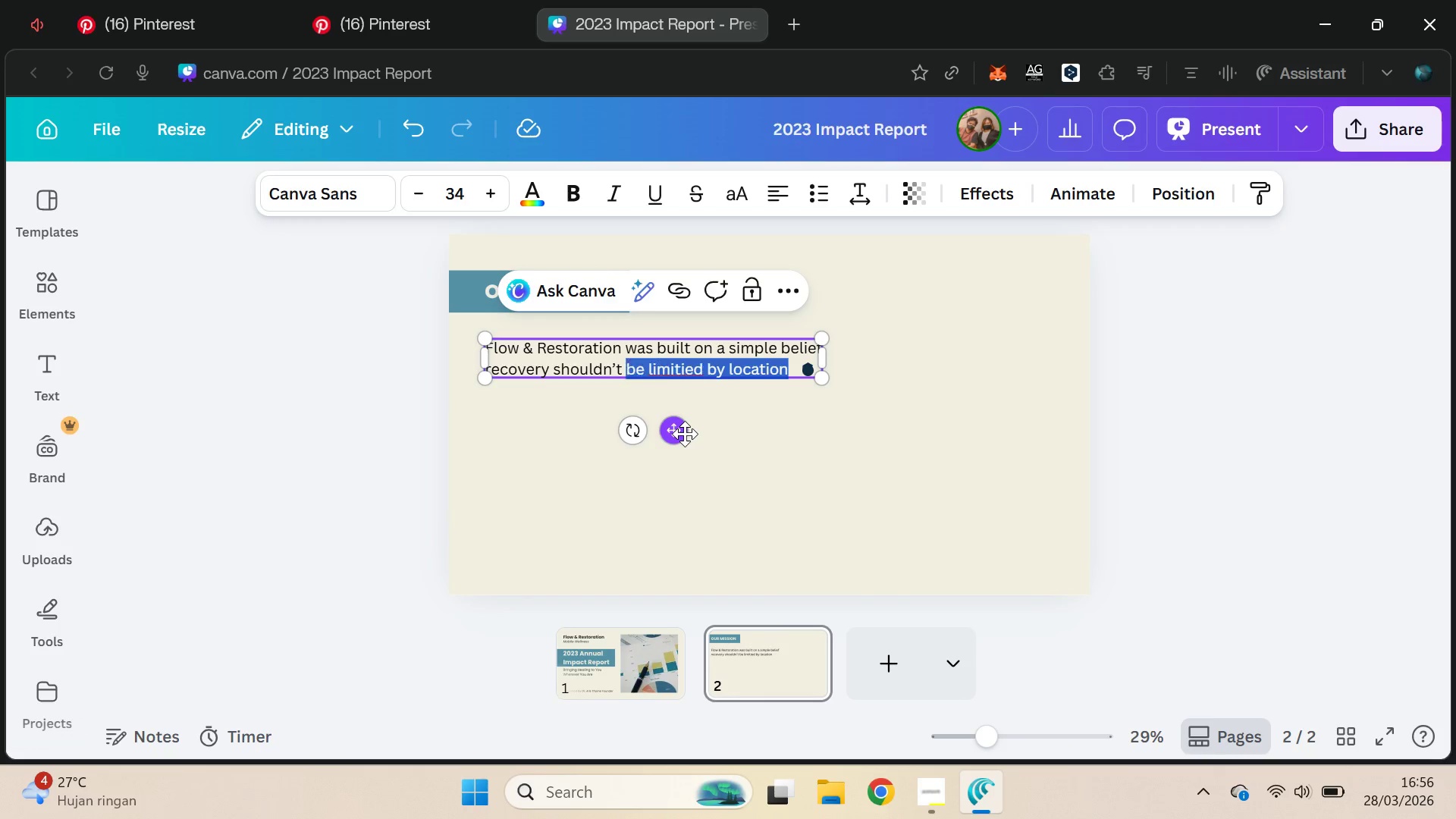 
key(Control+Shift+ArrowLeft)
 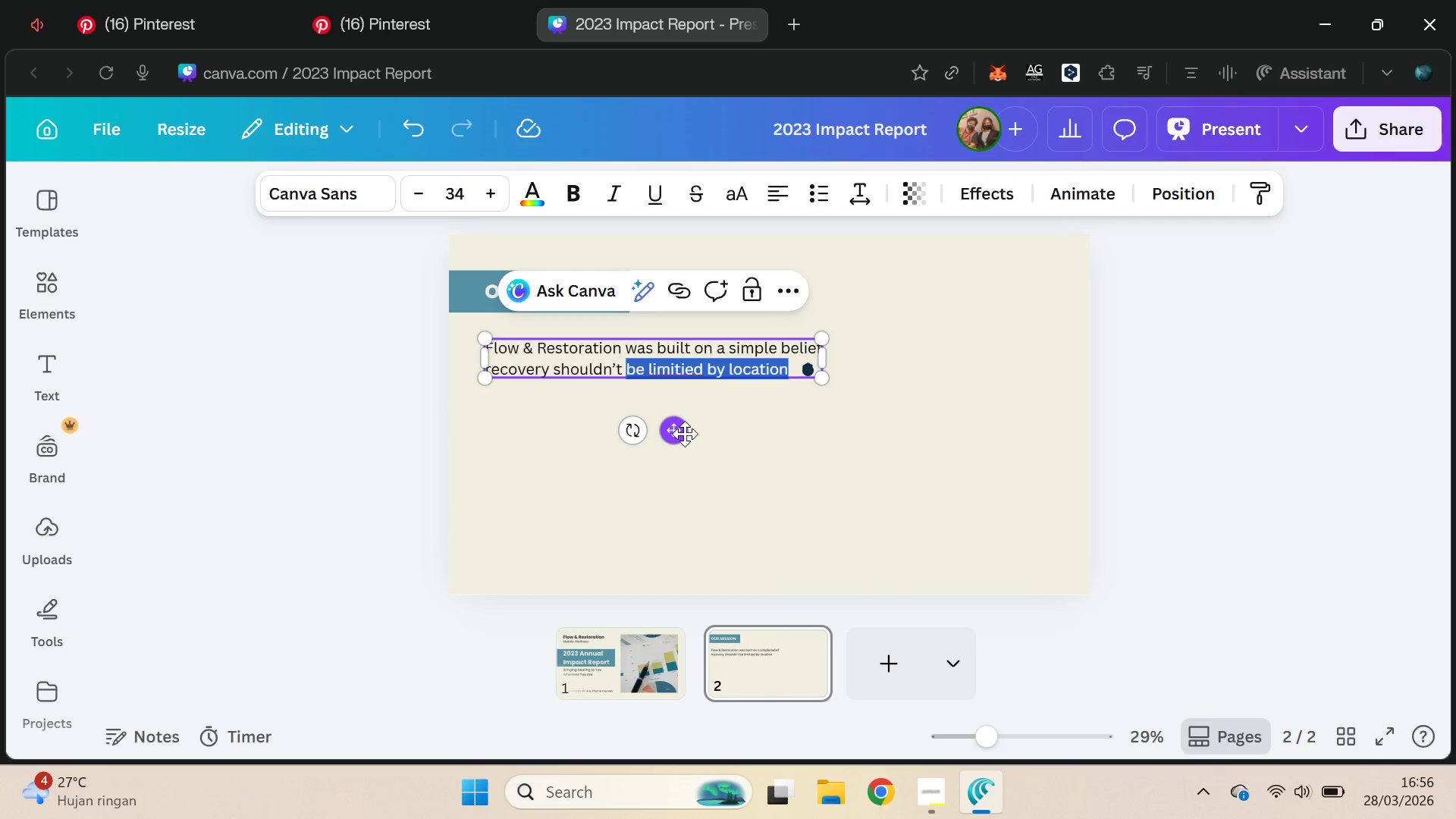 
key(Control+Shift+ArrowLeft)
 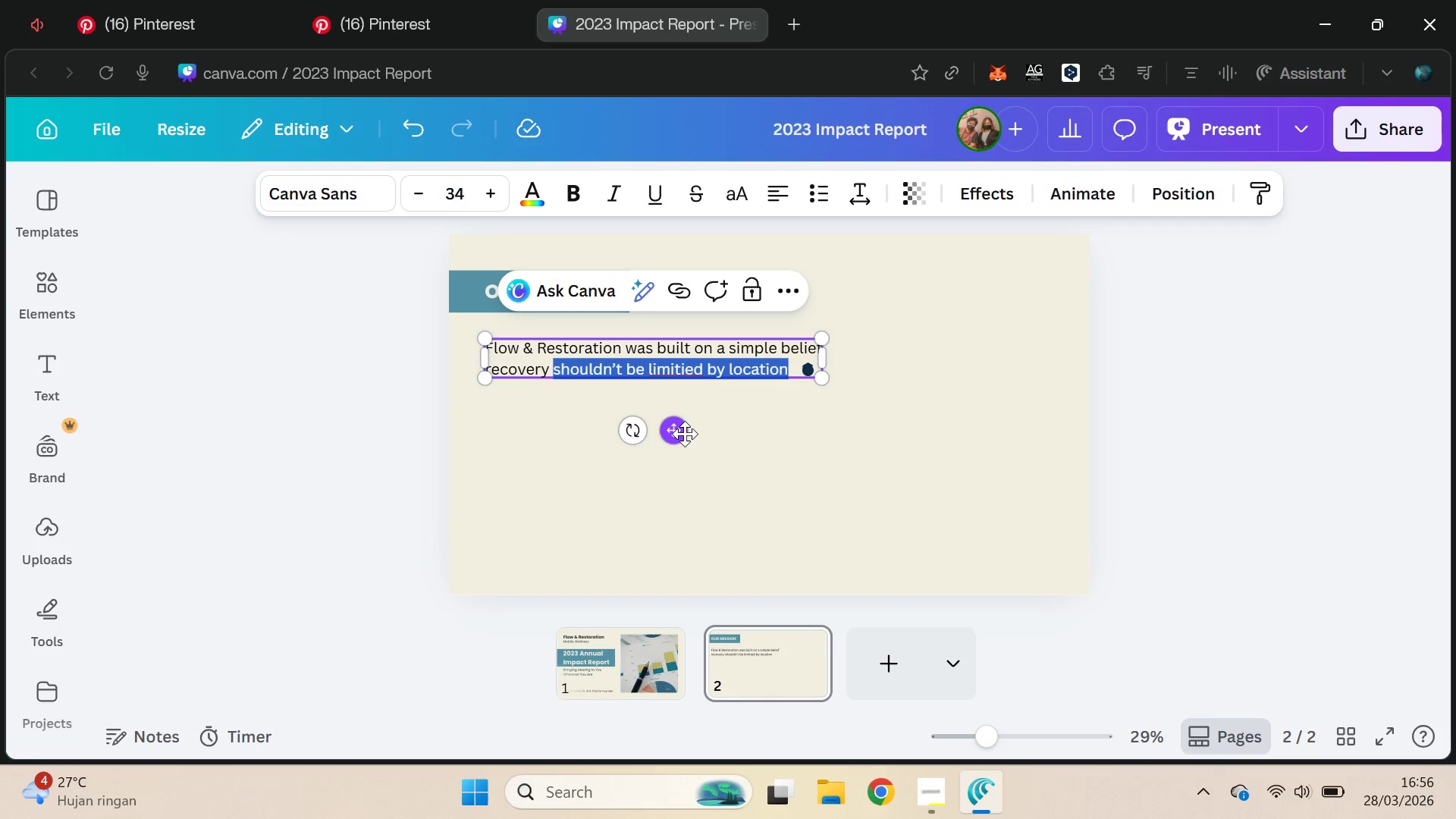 
key(Control+Shift+ArrowLeft)
 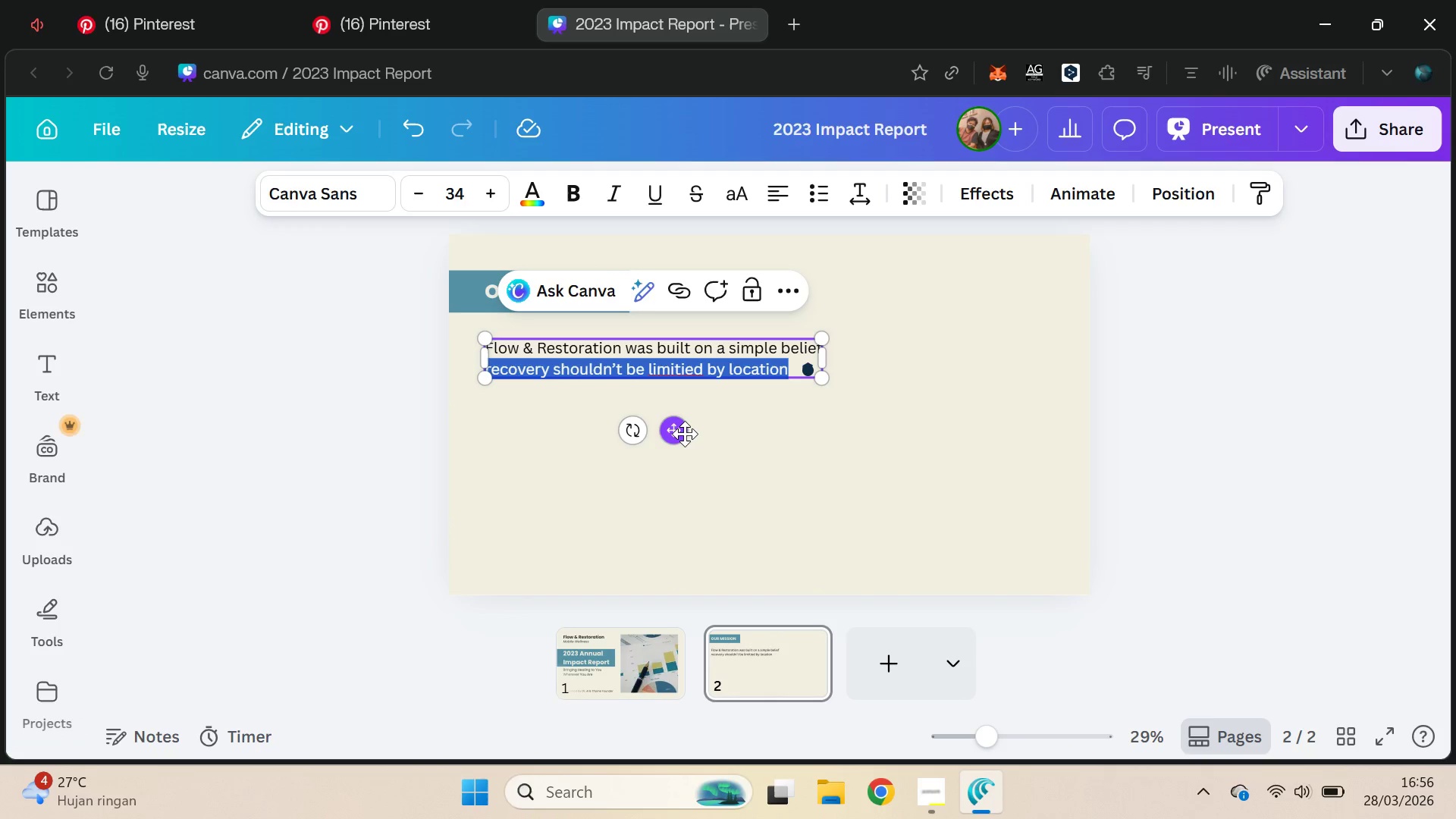 
key(Control+I)
 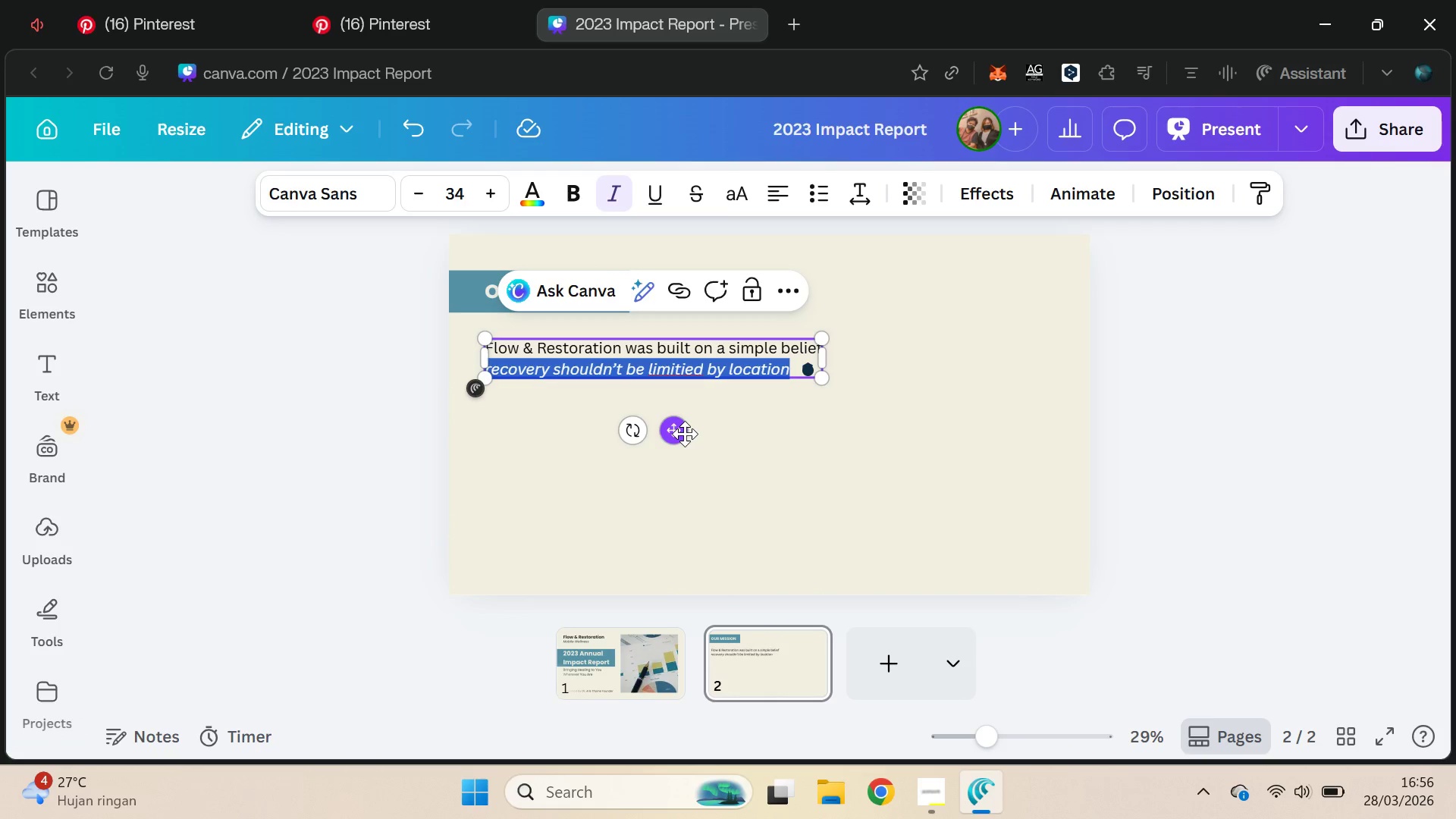 
key(ArrowRight)
 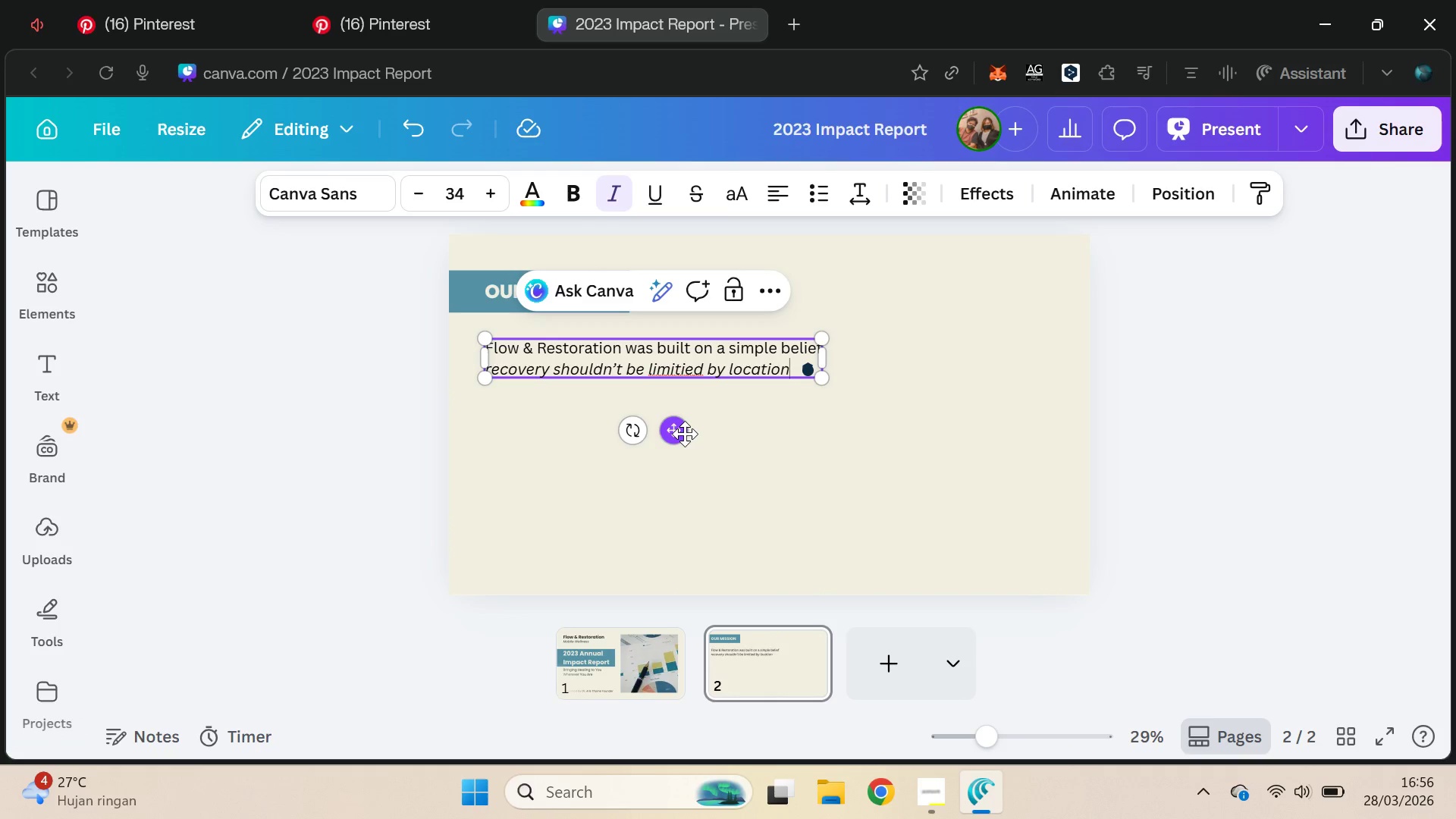 
key(Enter)
 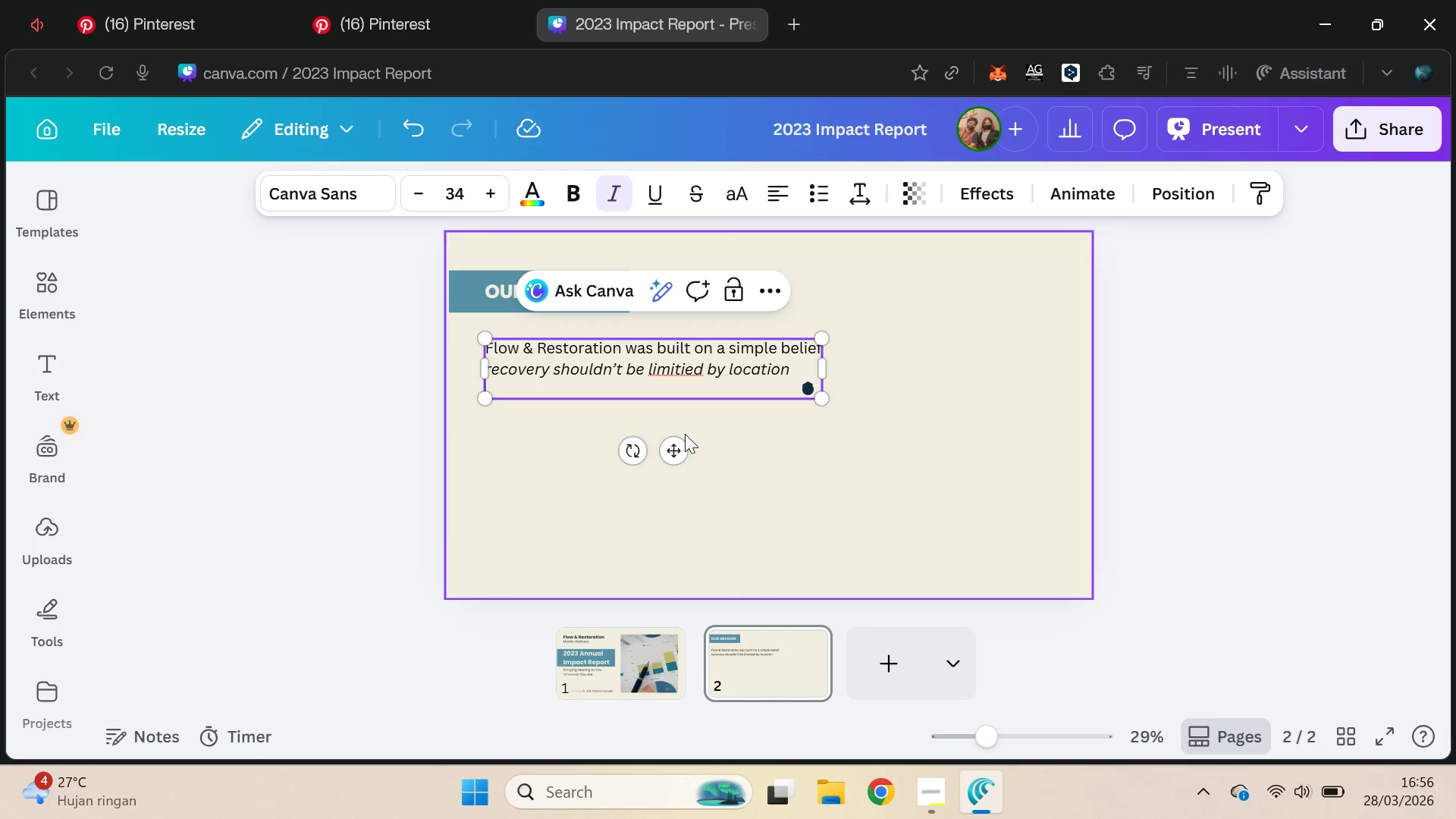 
key(Enter)
 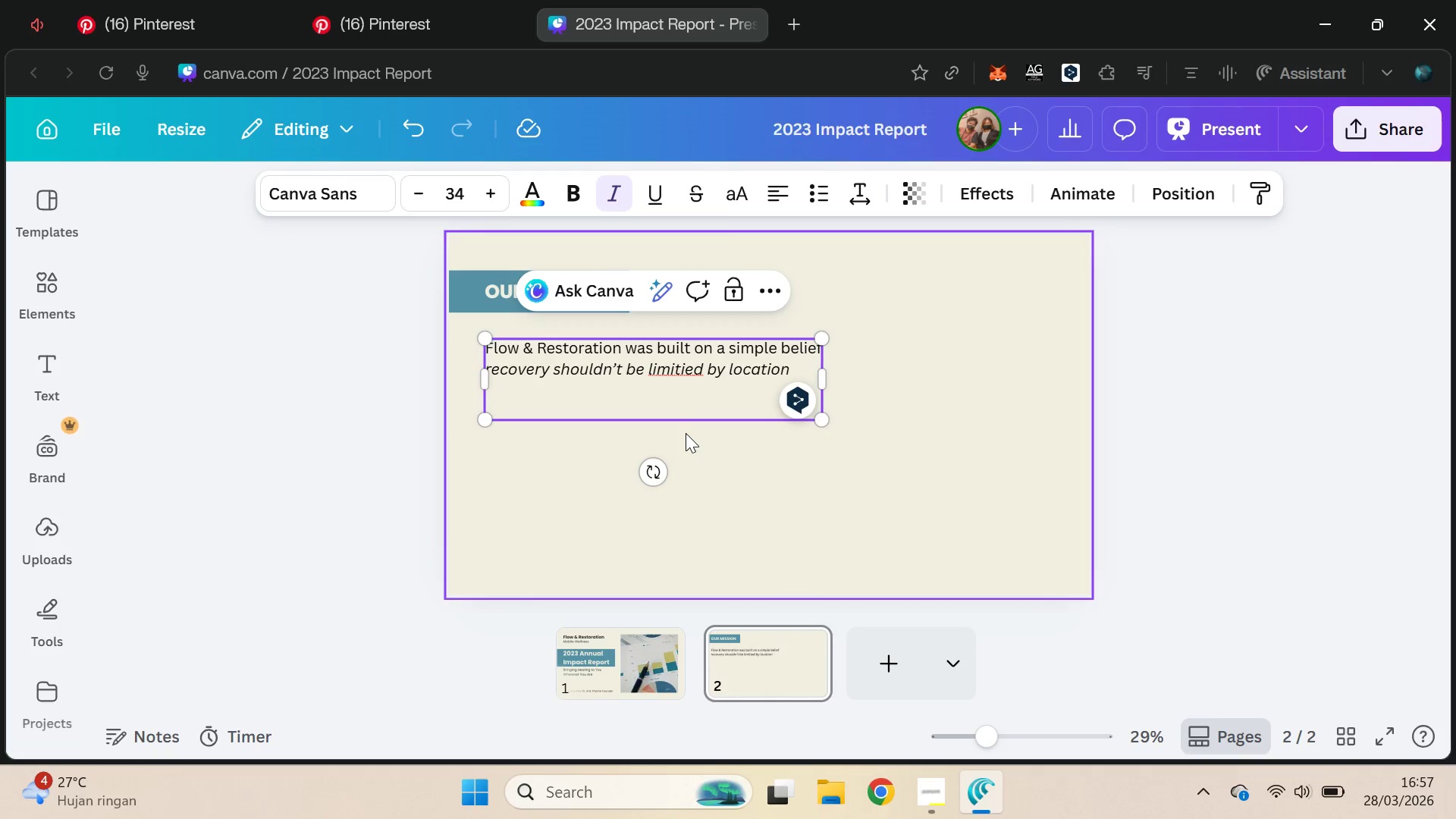 
type(We bring ceeew)
key(Backspace)
type(e)
key(Backspace)
key(Backspace)
key(Backspace)
type(rtid)
 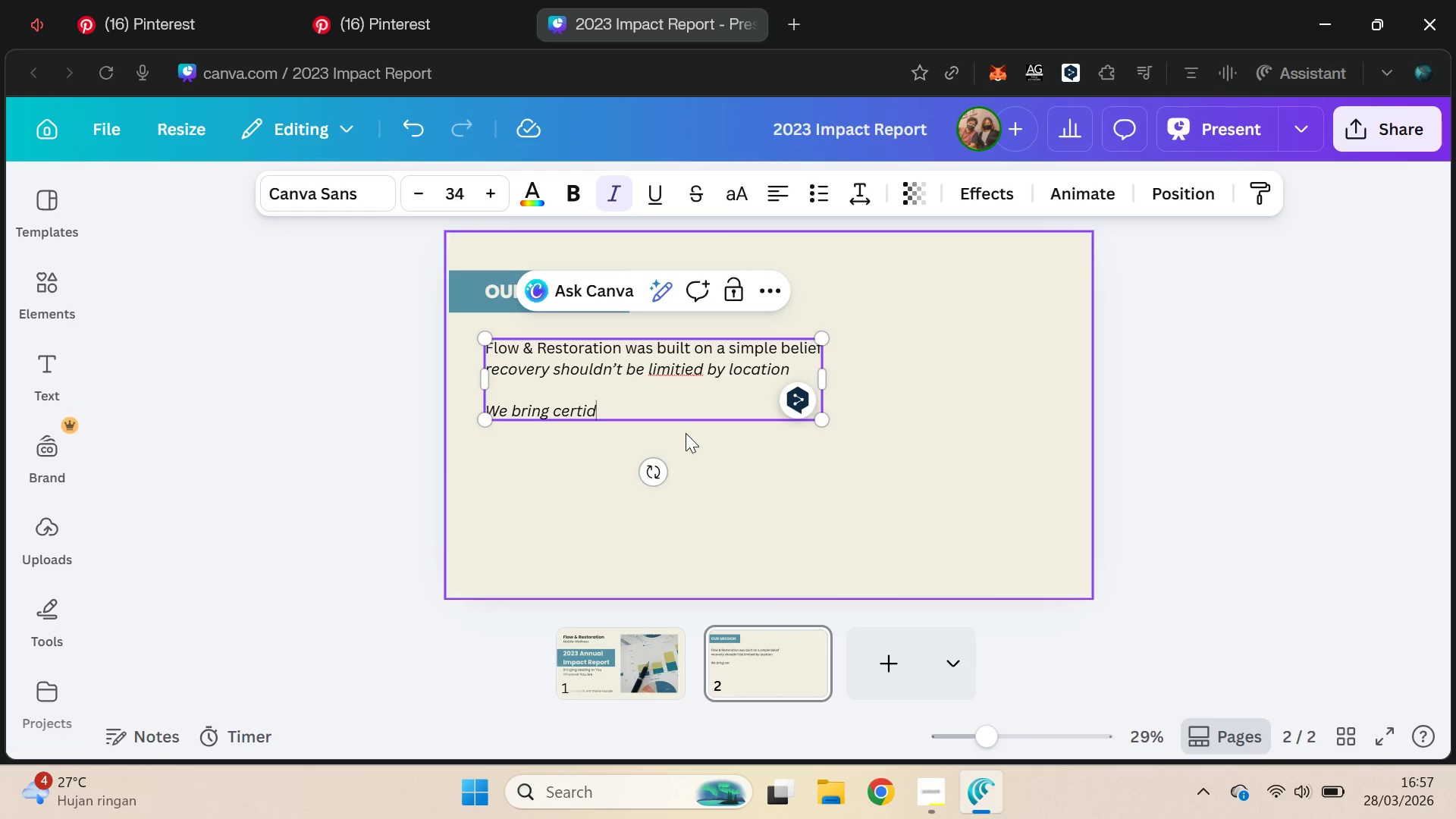 
key(Control+Backspace)
 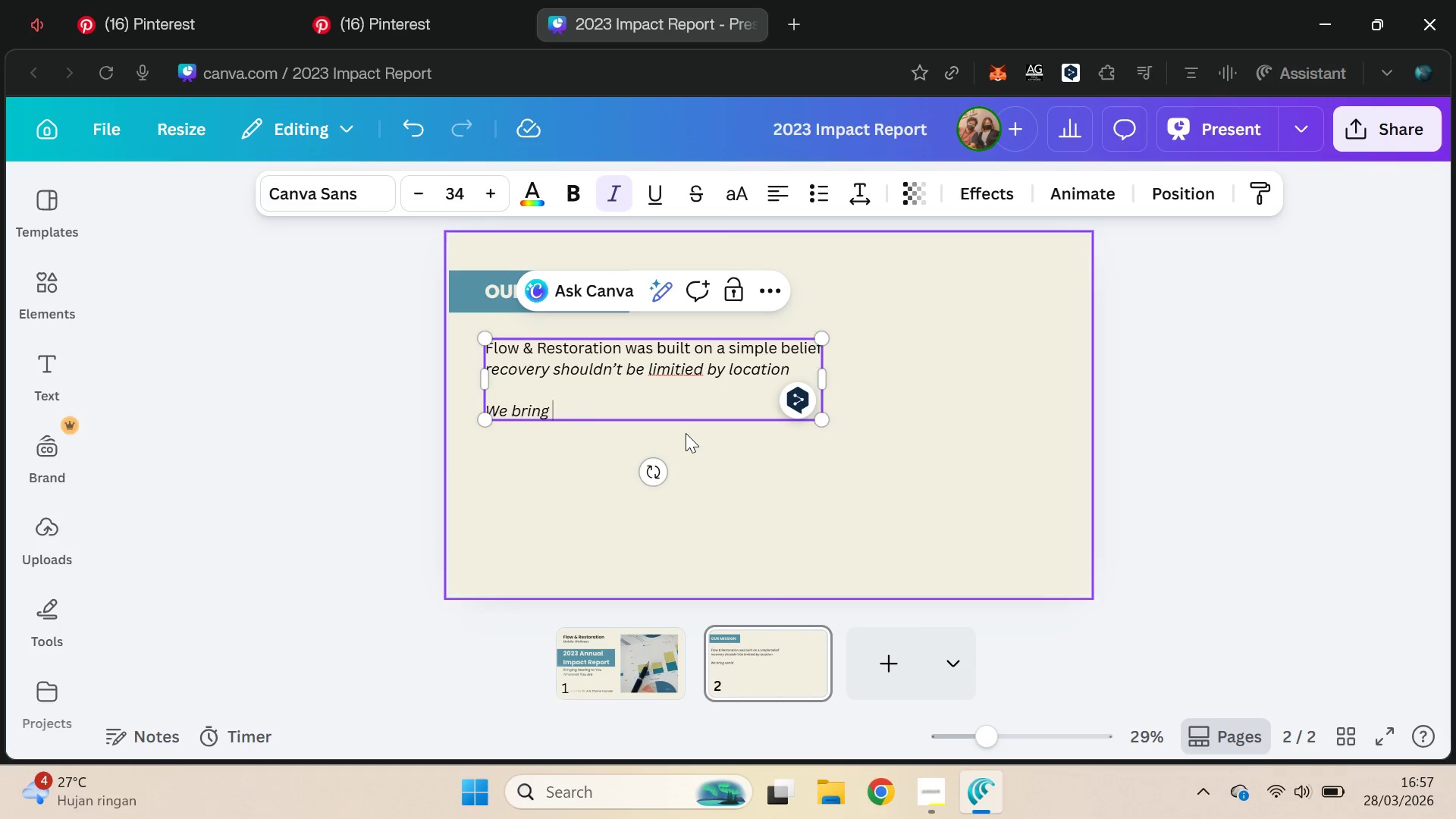 
key(Control+Backspace)
 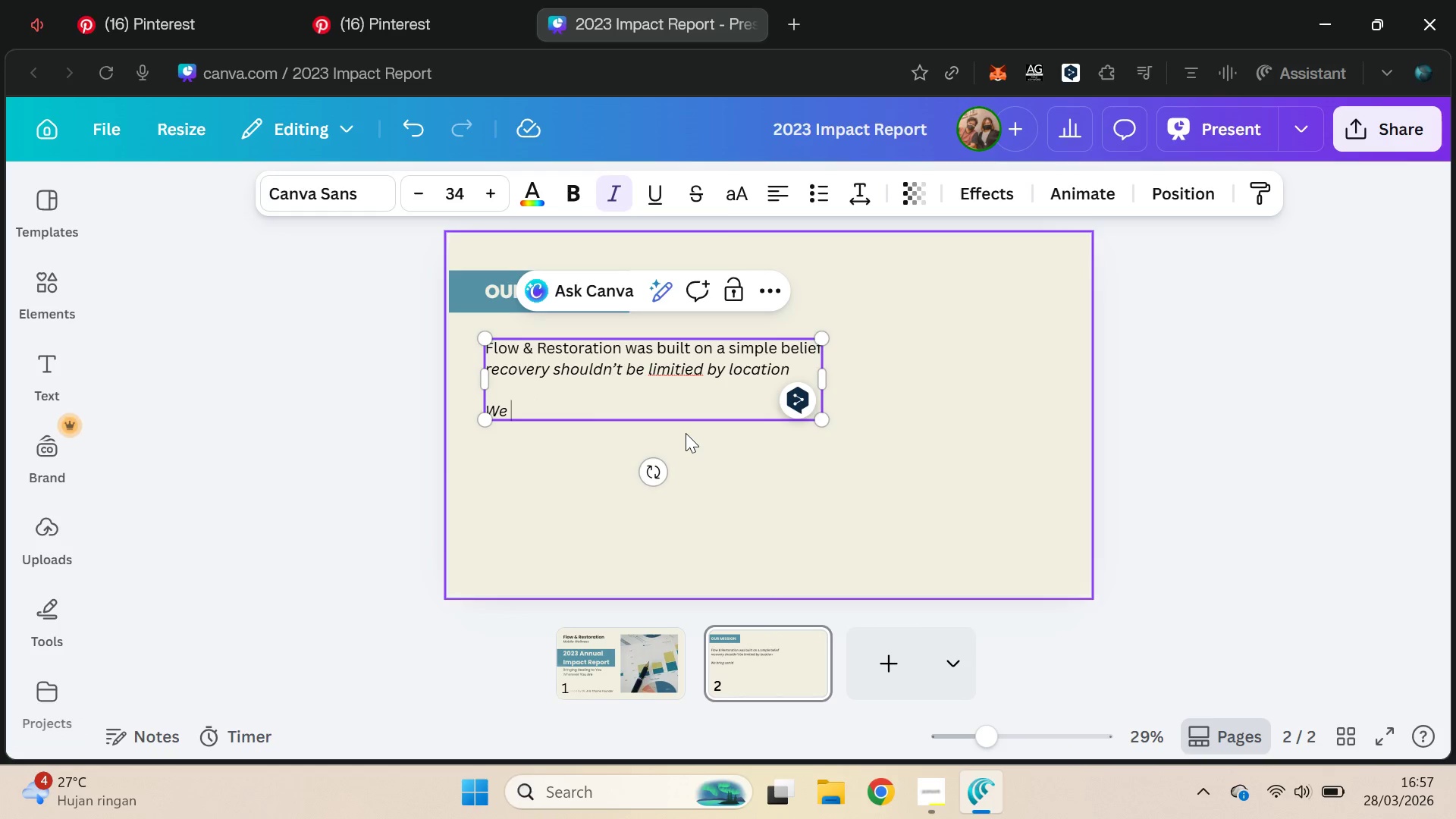 
key(Control+Backspace)